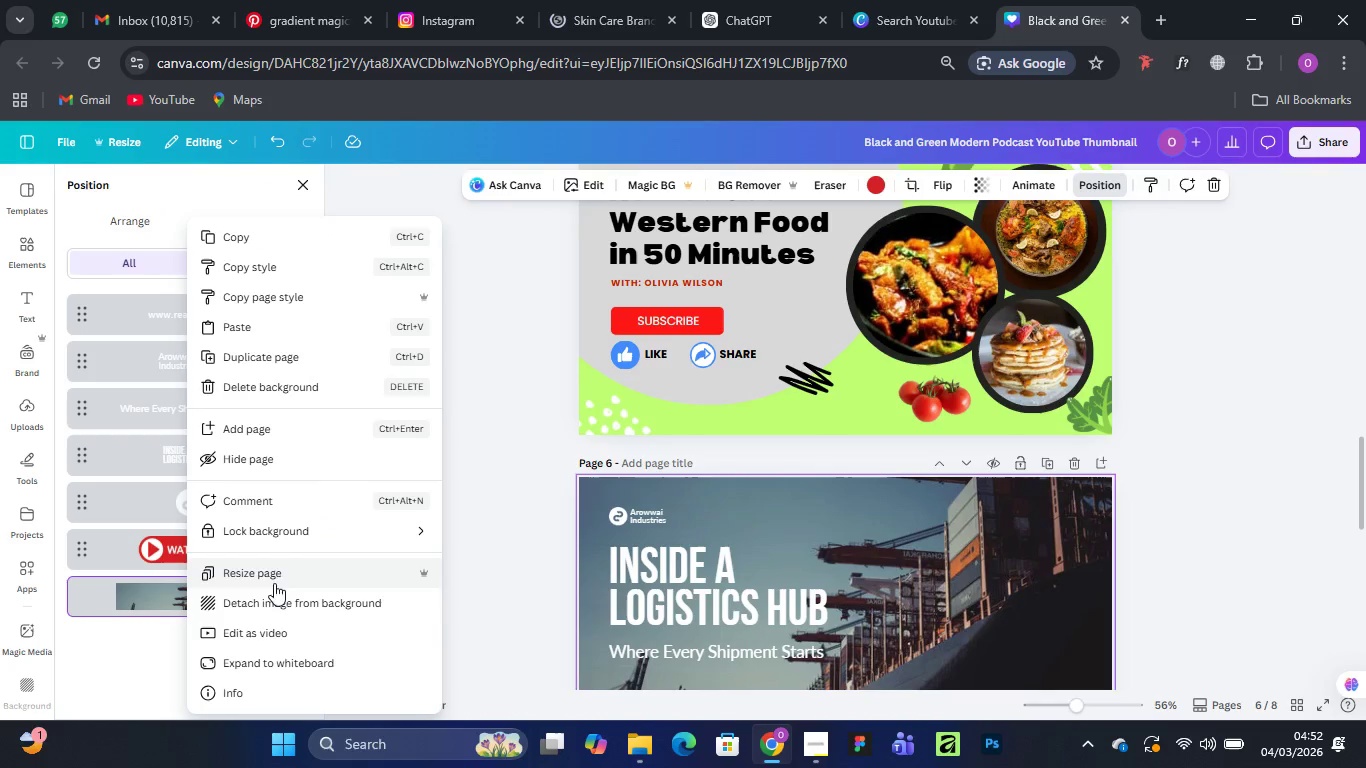 
left_click([271, 603])
 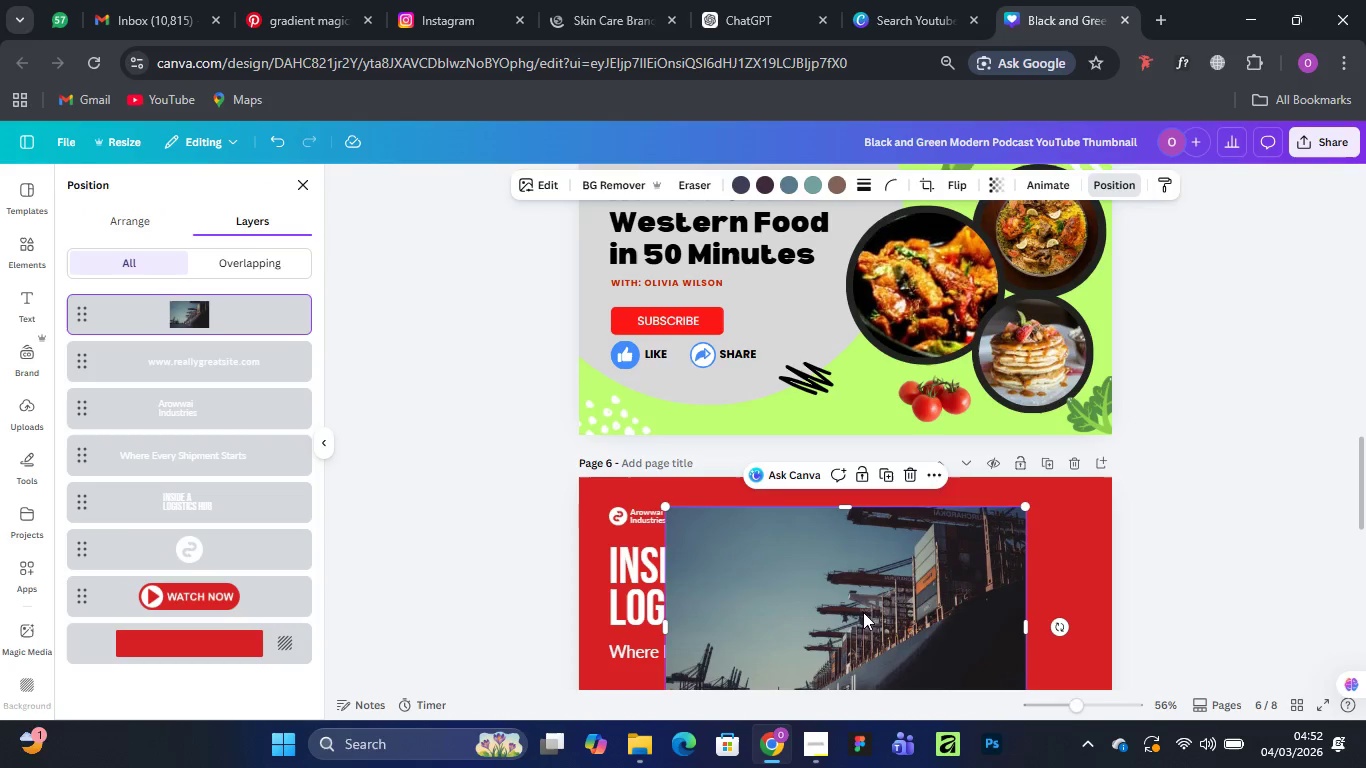 
right_click([881, 581])
 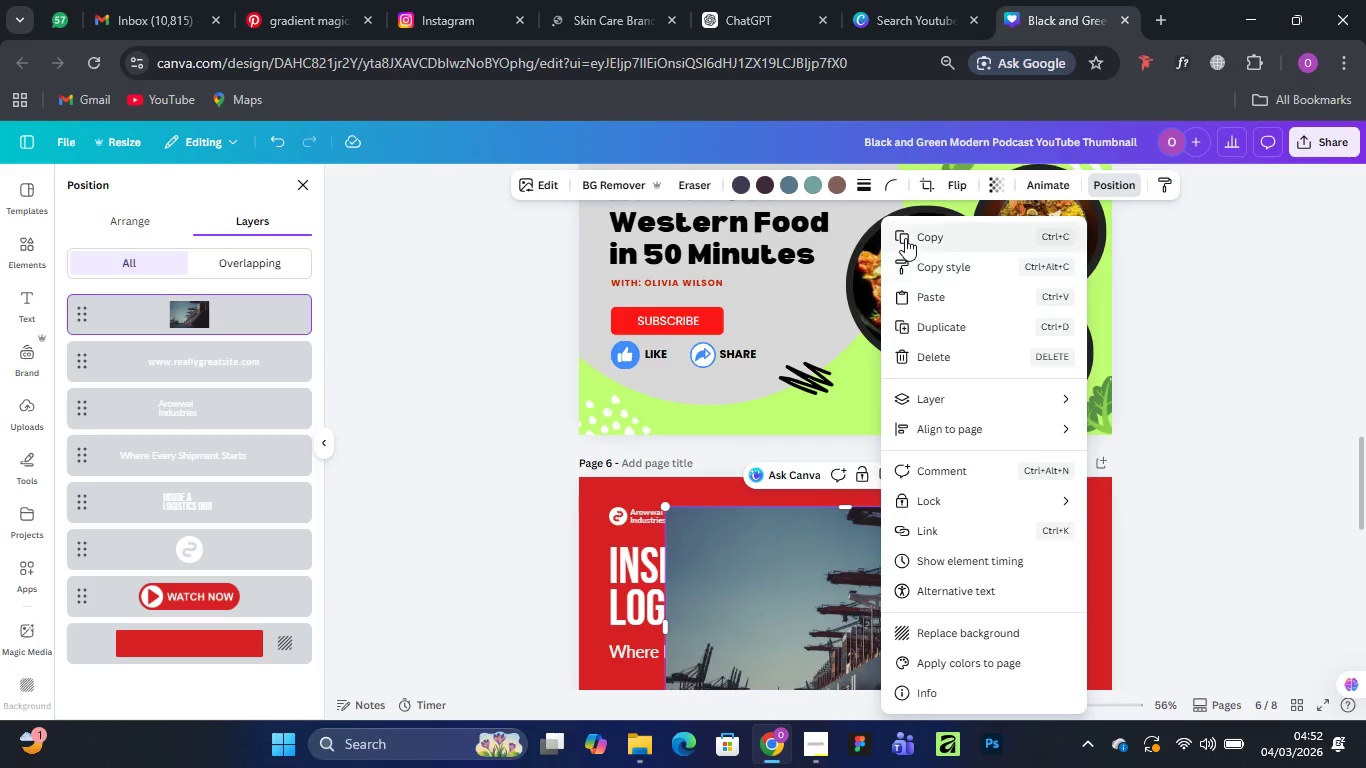 
left_click([905, 236])
 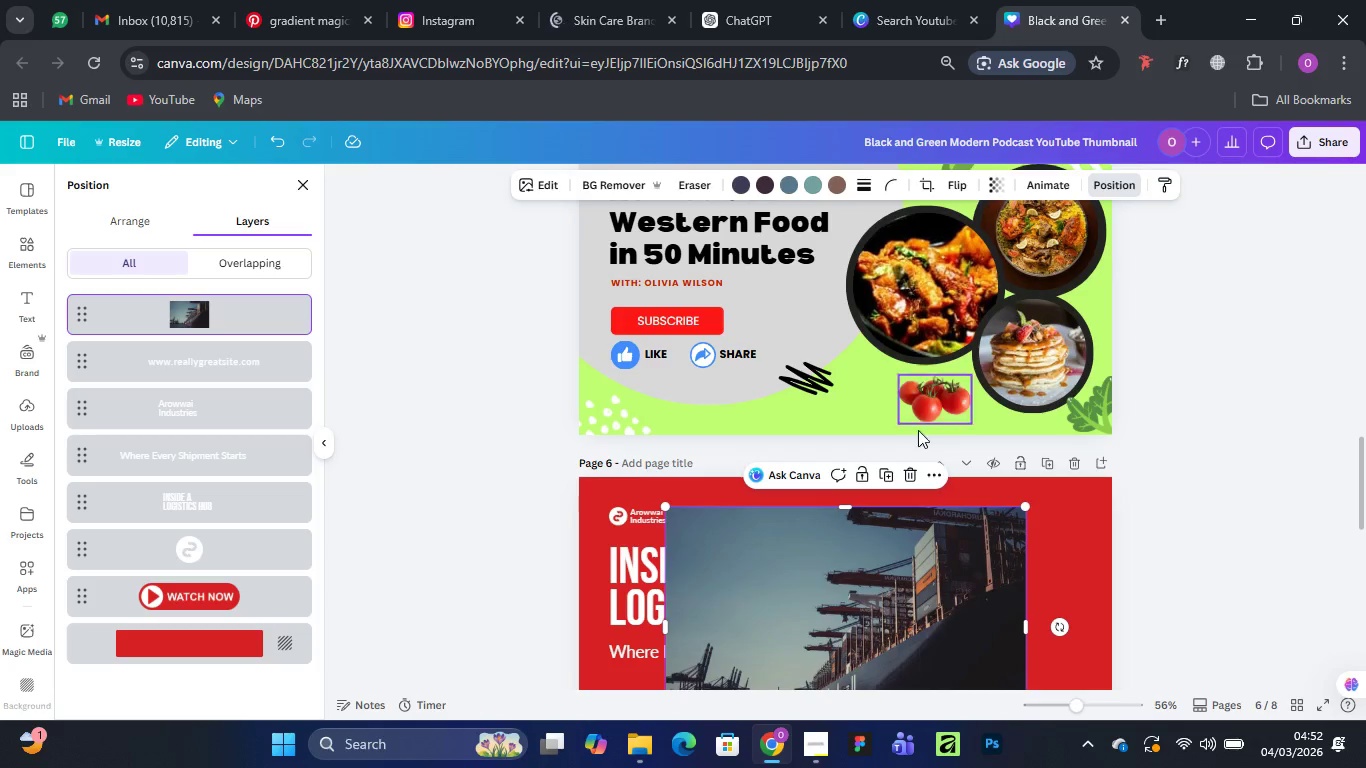 
scroll: coordinate [918, 456], scroll_direction: up, amount: 2.0
 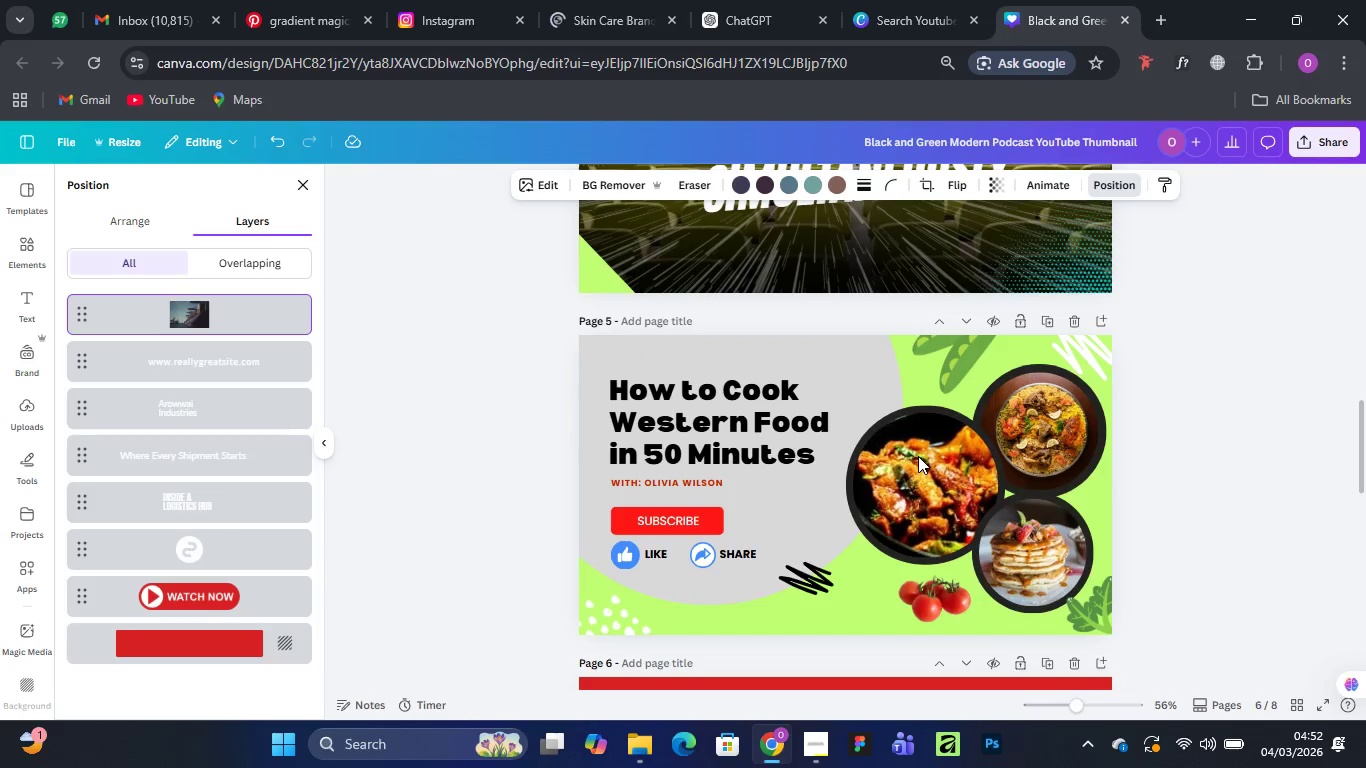 
key(Control+V)
 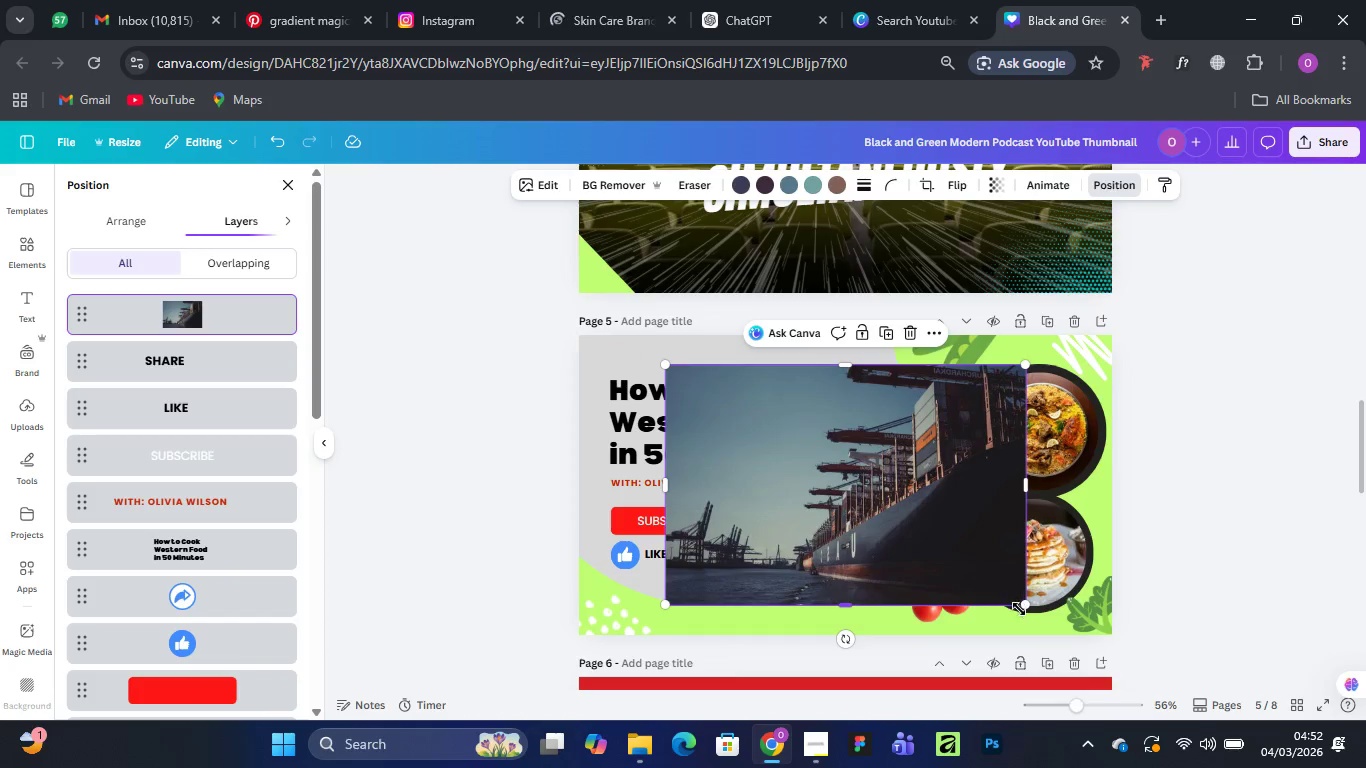 
left_click_drag(start_coordinate=[1022, 607], to_coordinate=[1107, 654])
 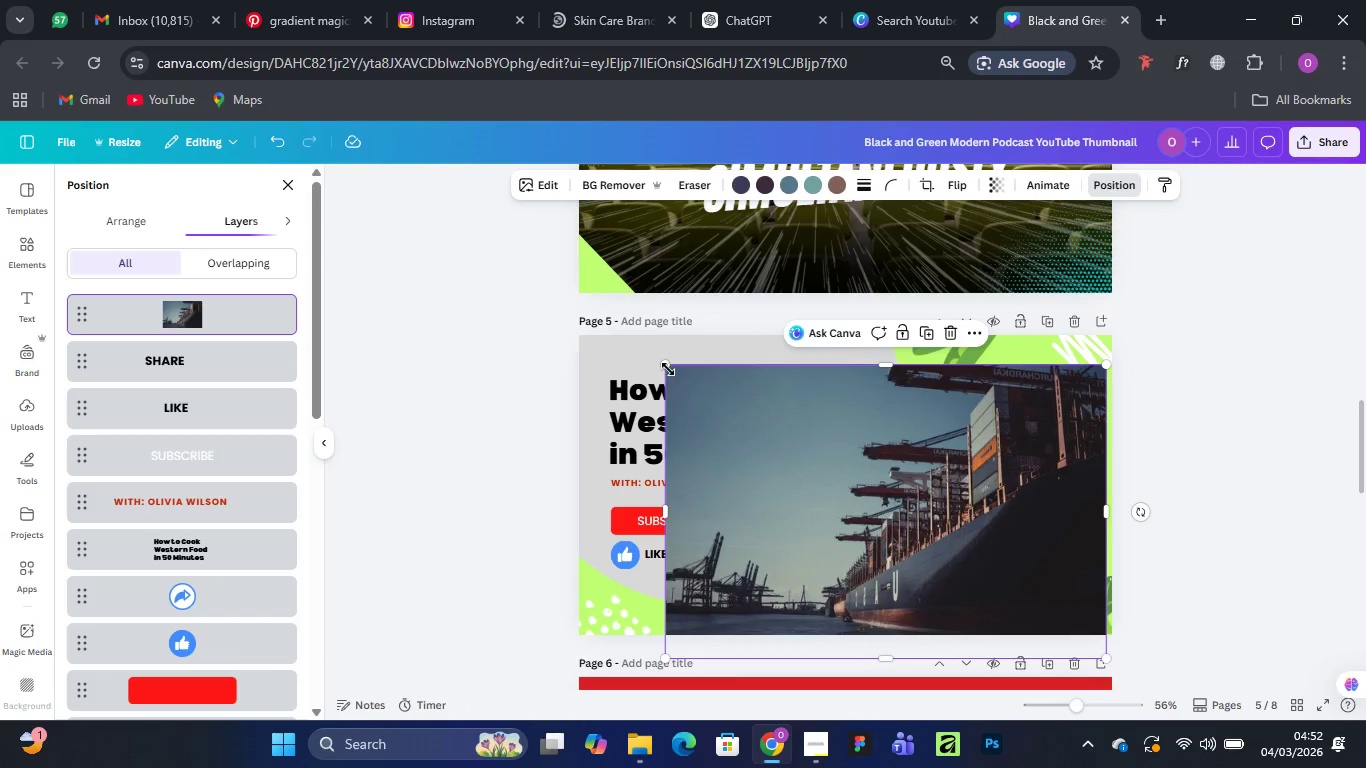 
left_click_drag(start_coordinate=[660, 364], to_coordinate=[537, 326])
 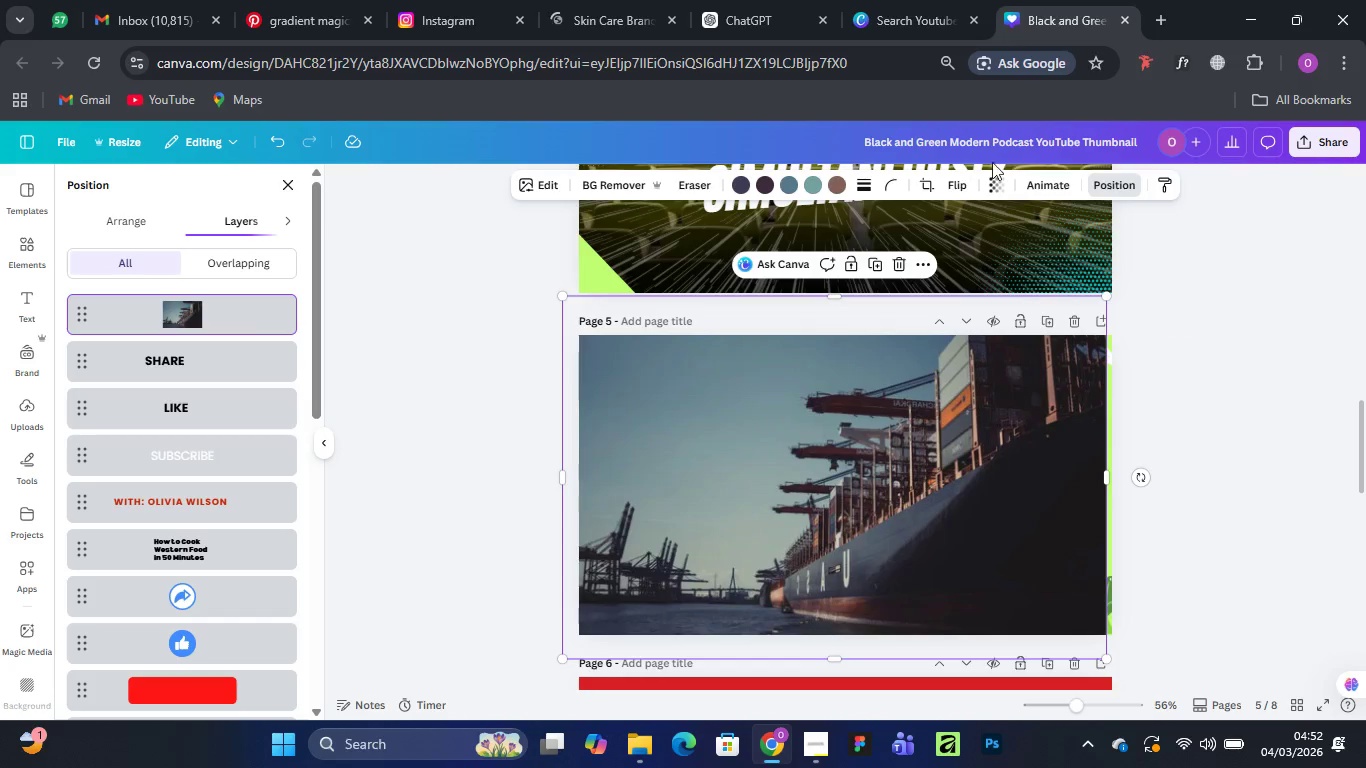 
wait(5.98)
 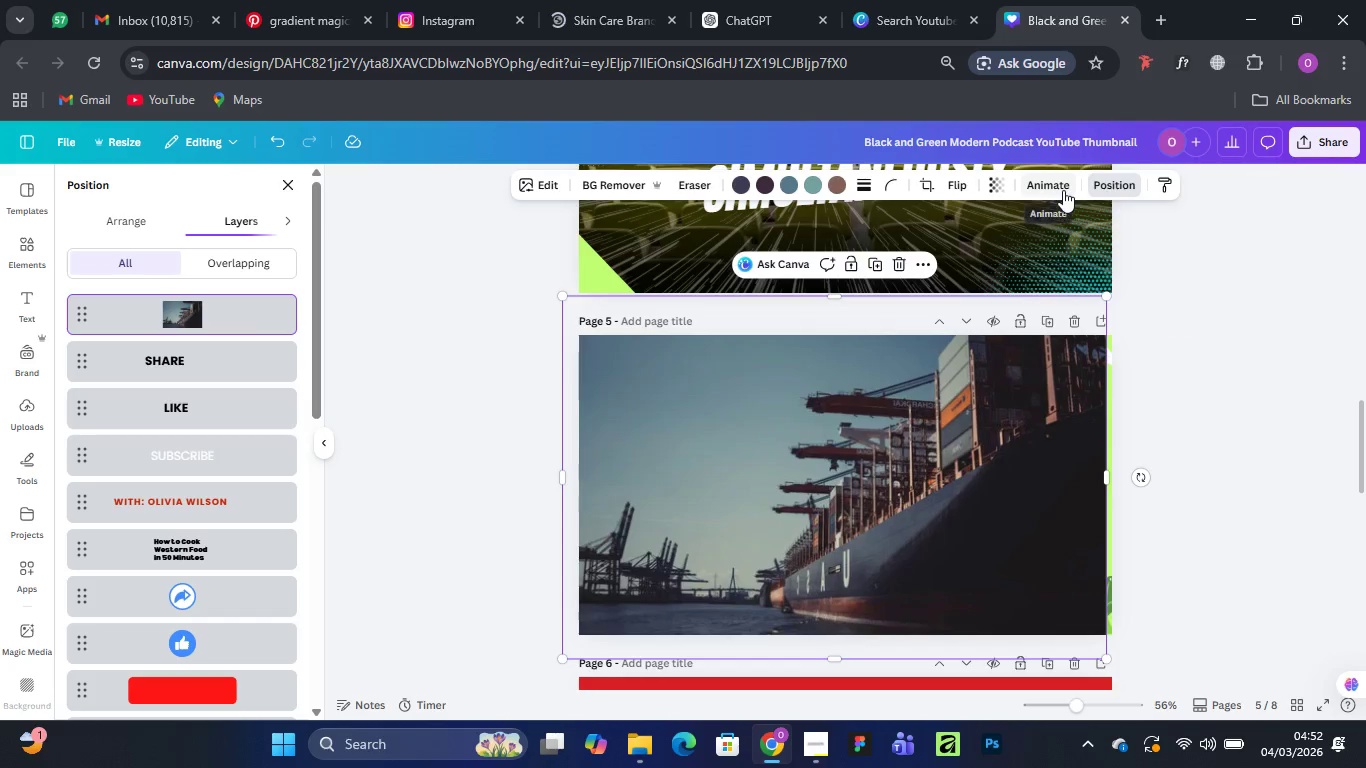 
left_click_drag(start_coordinate=[168, 311], to_coordinate=[171, 657])
 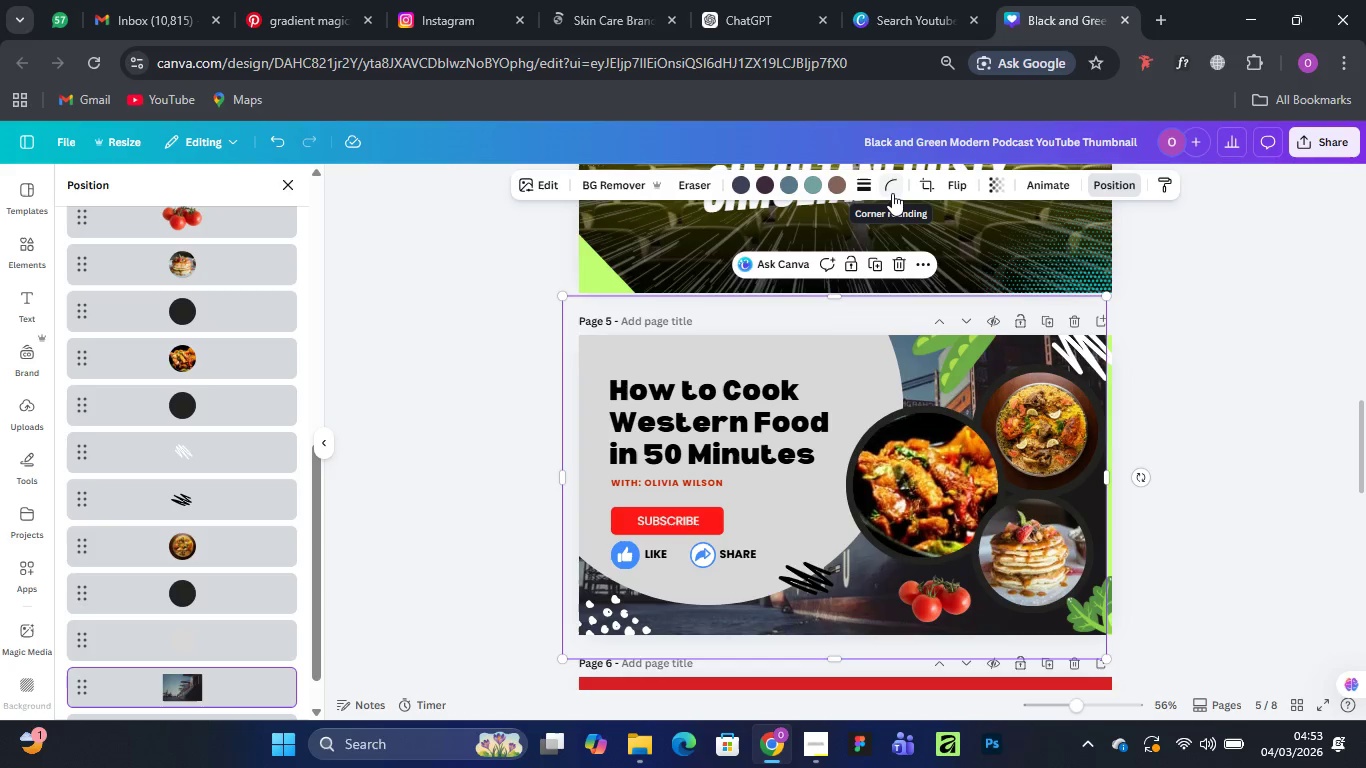 
wait(5.48)
 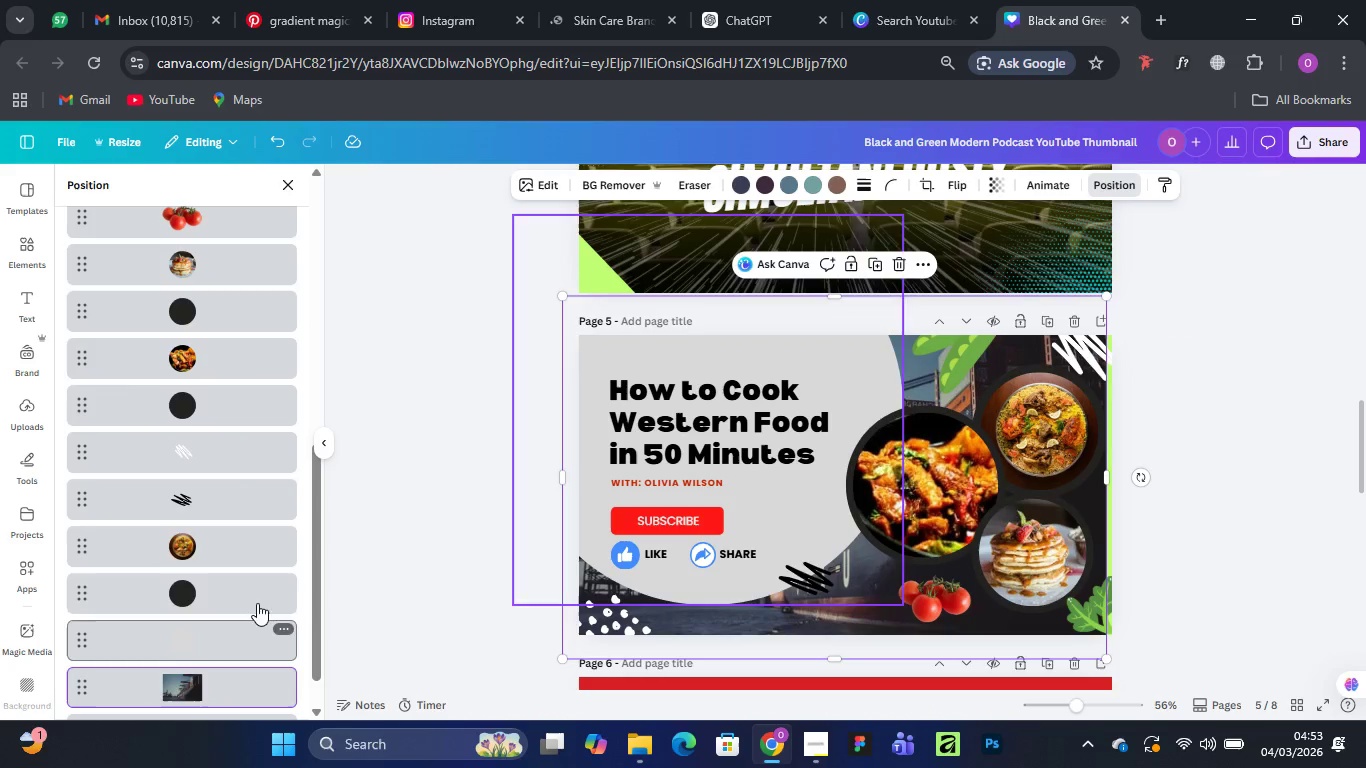 
left_click([810, 185])
 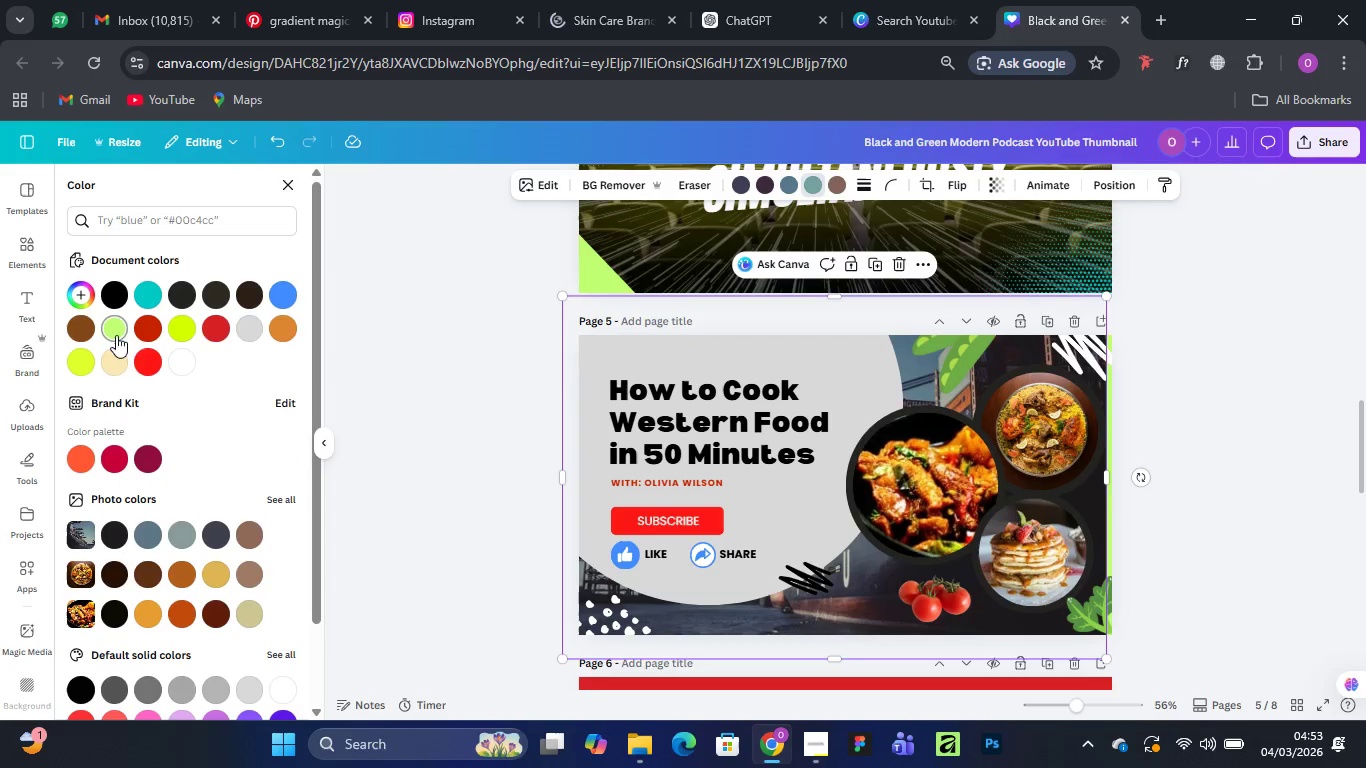 
left_click([111, 332])
 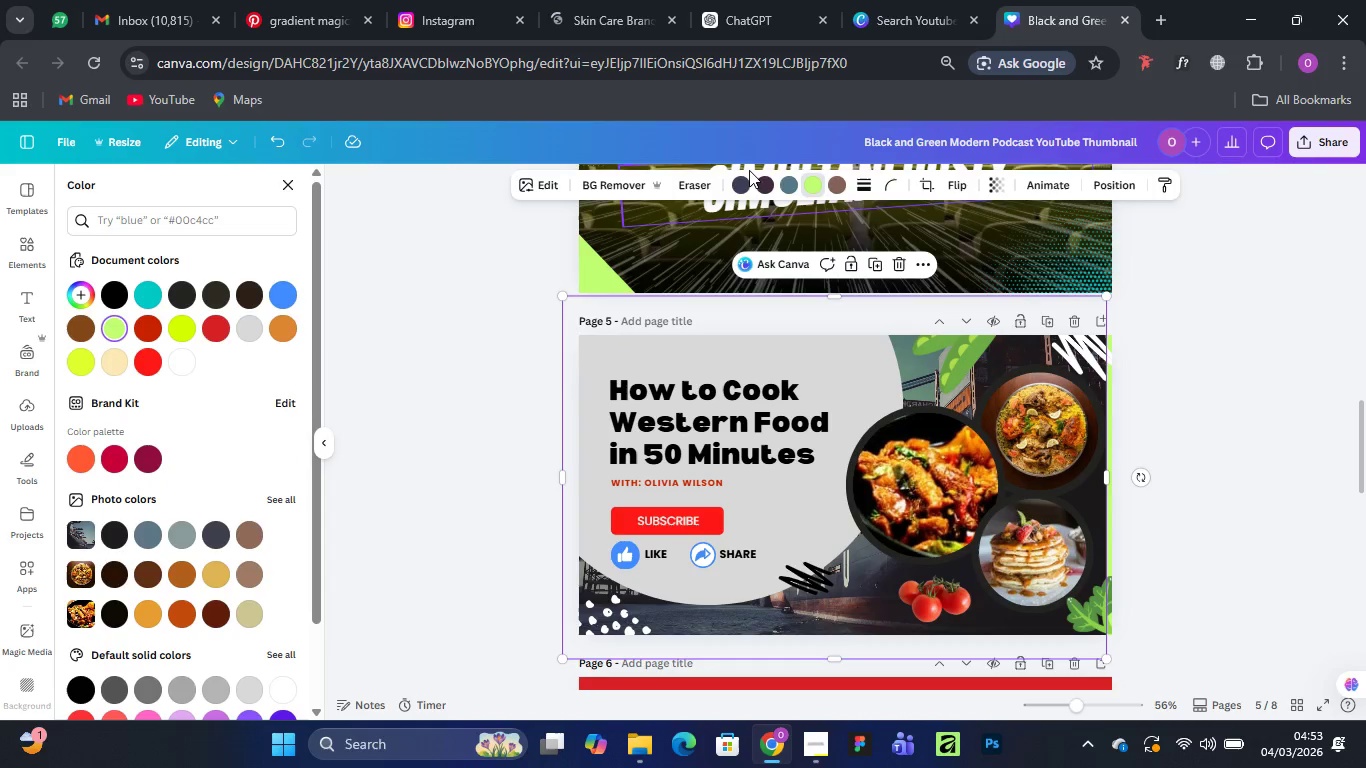 
left_click([747, 185])
 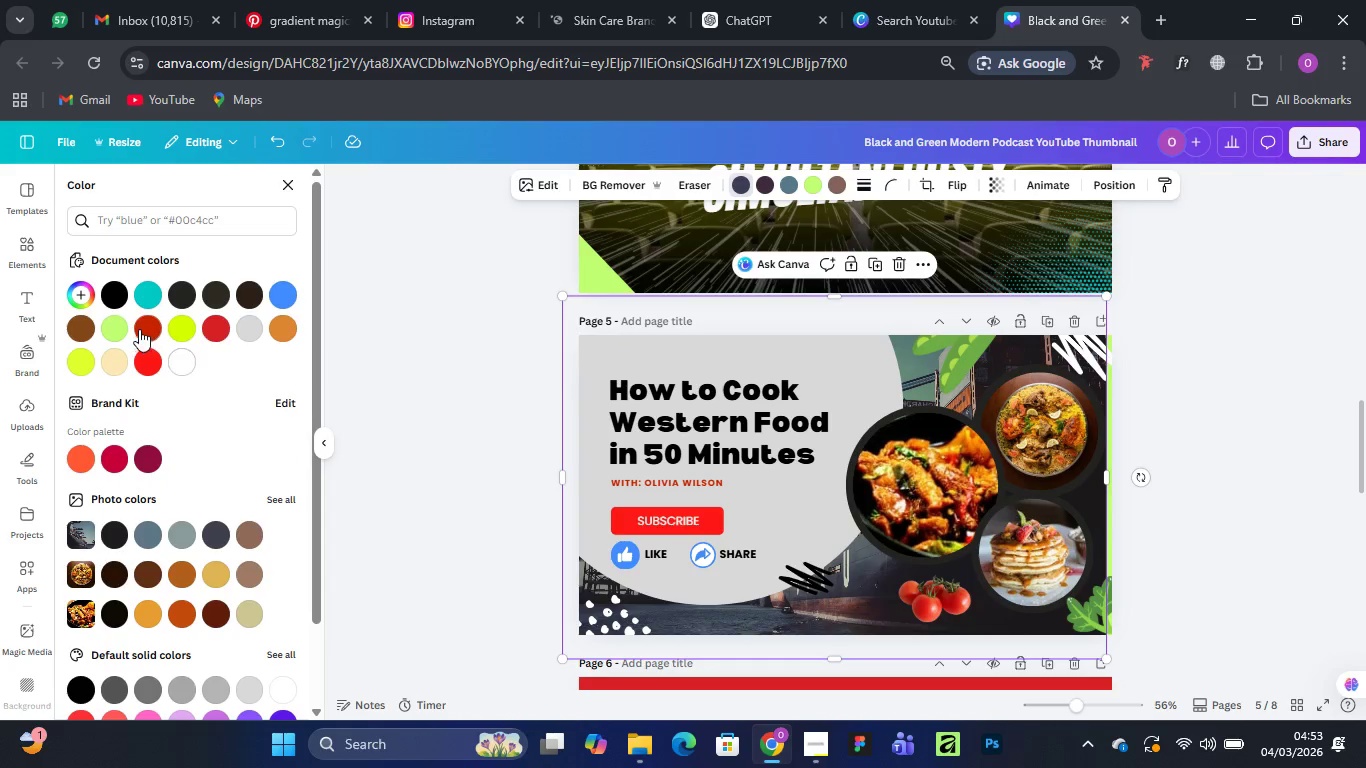 
left_click([115, 325])
 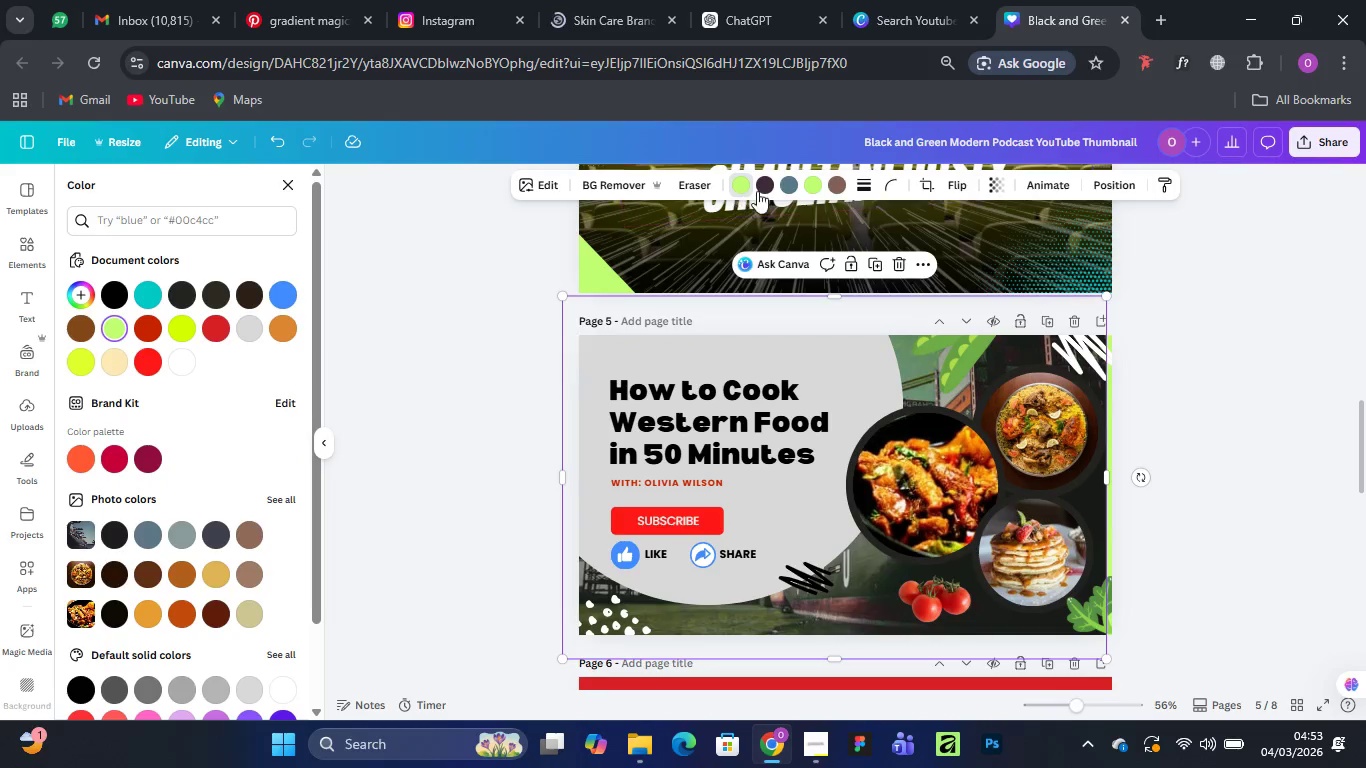 
left_click([766, 184])
 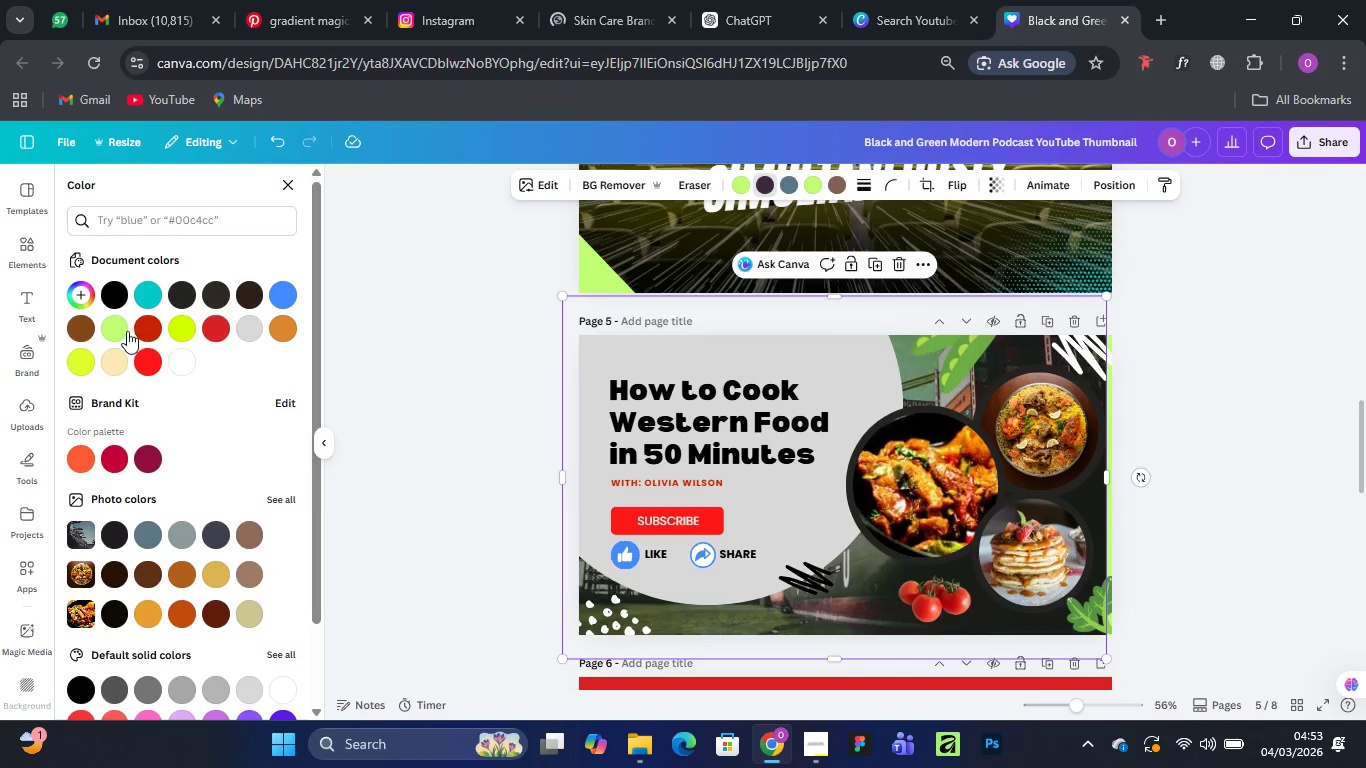 
left_click([116, 328])
 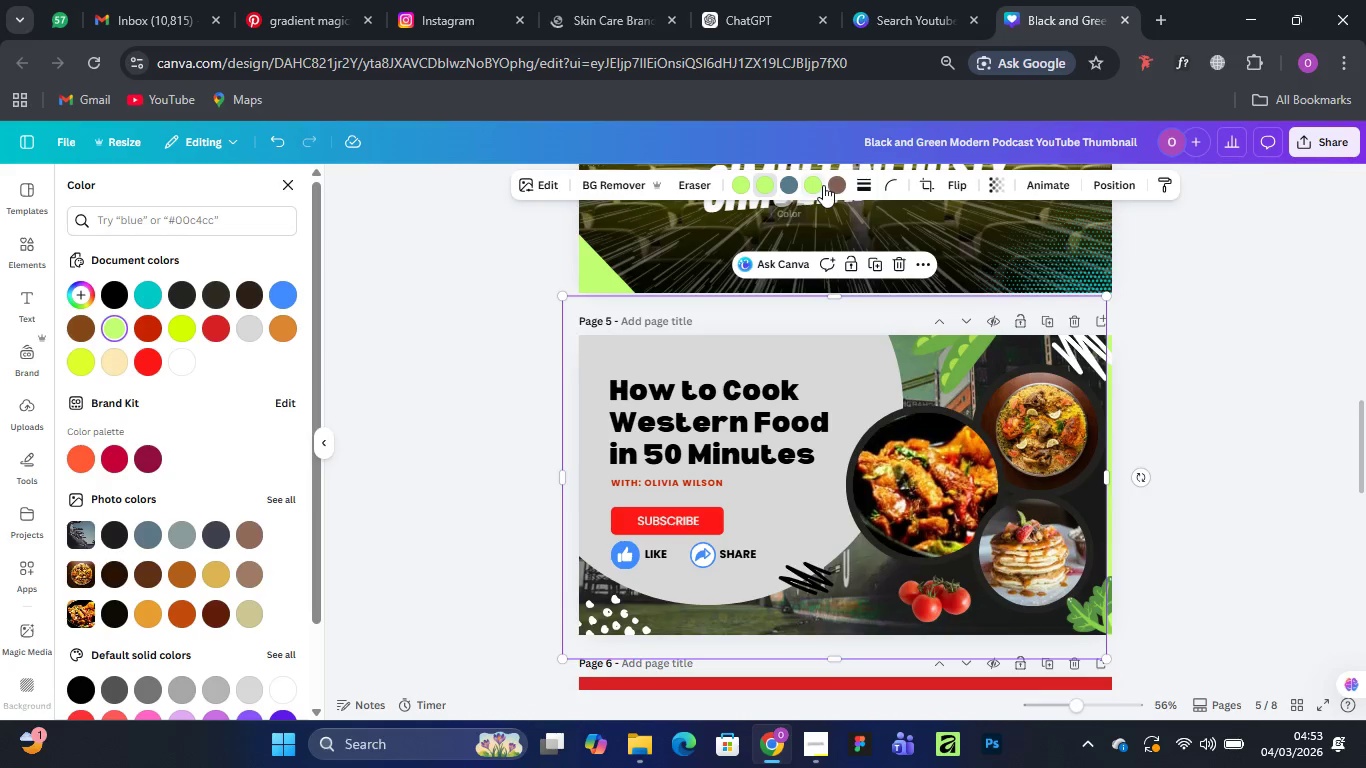 
left_click([787, 185])
 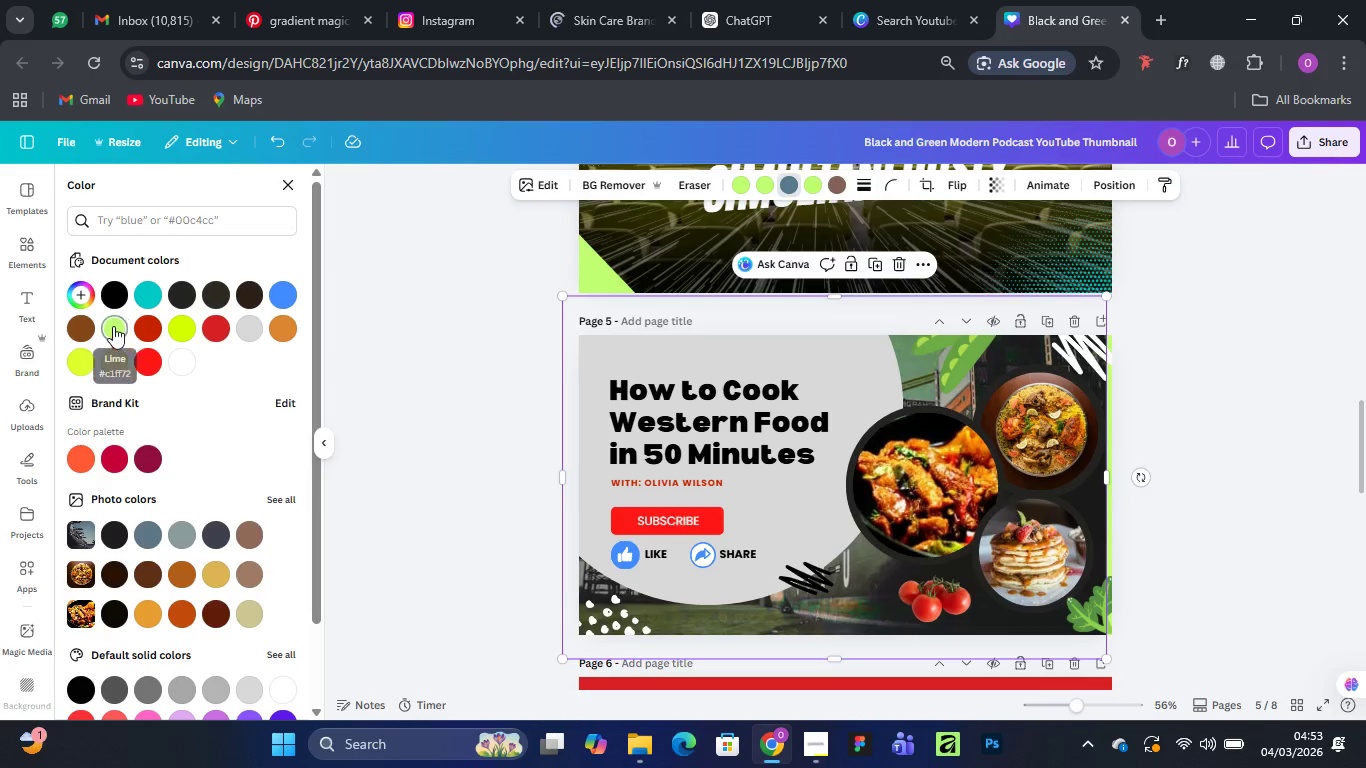 
left_click([113, 326])
 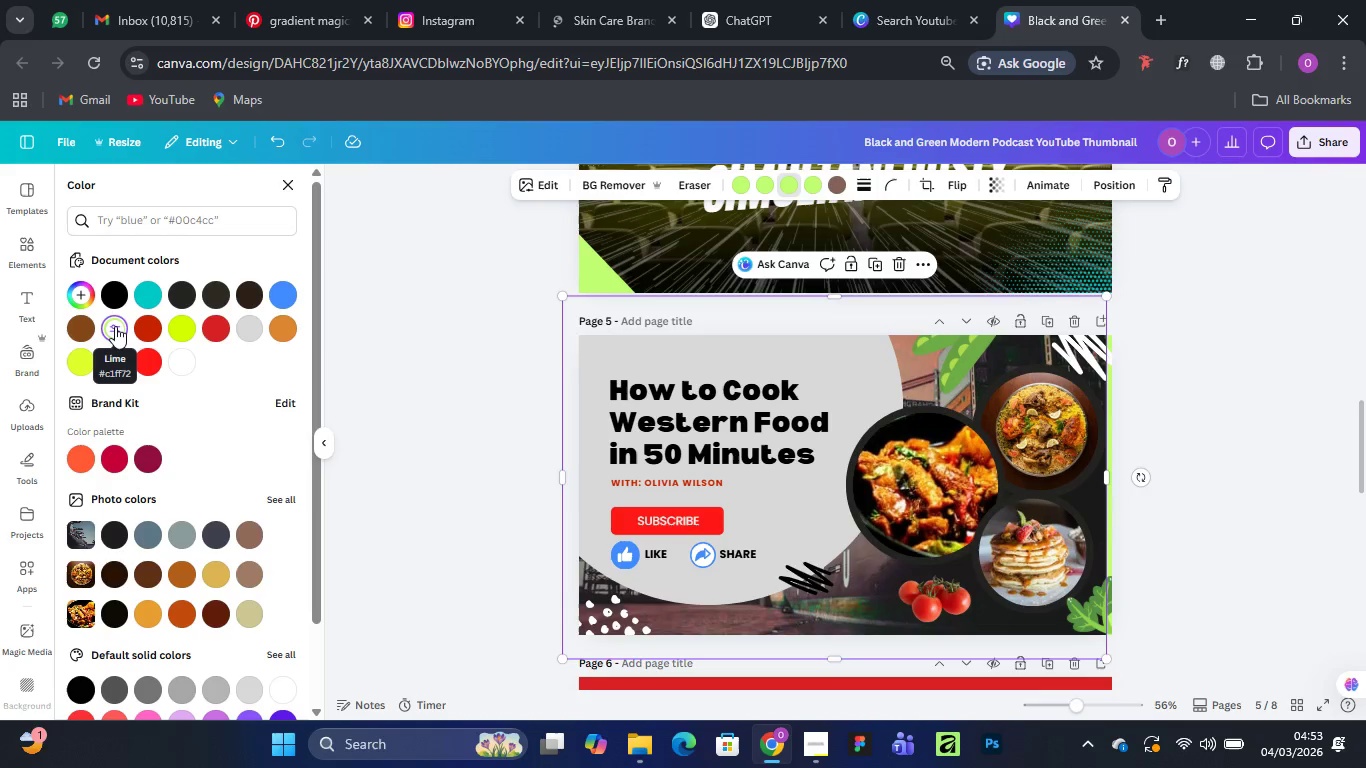 
key(Control+Z)
 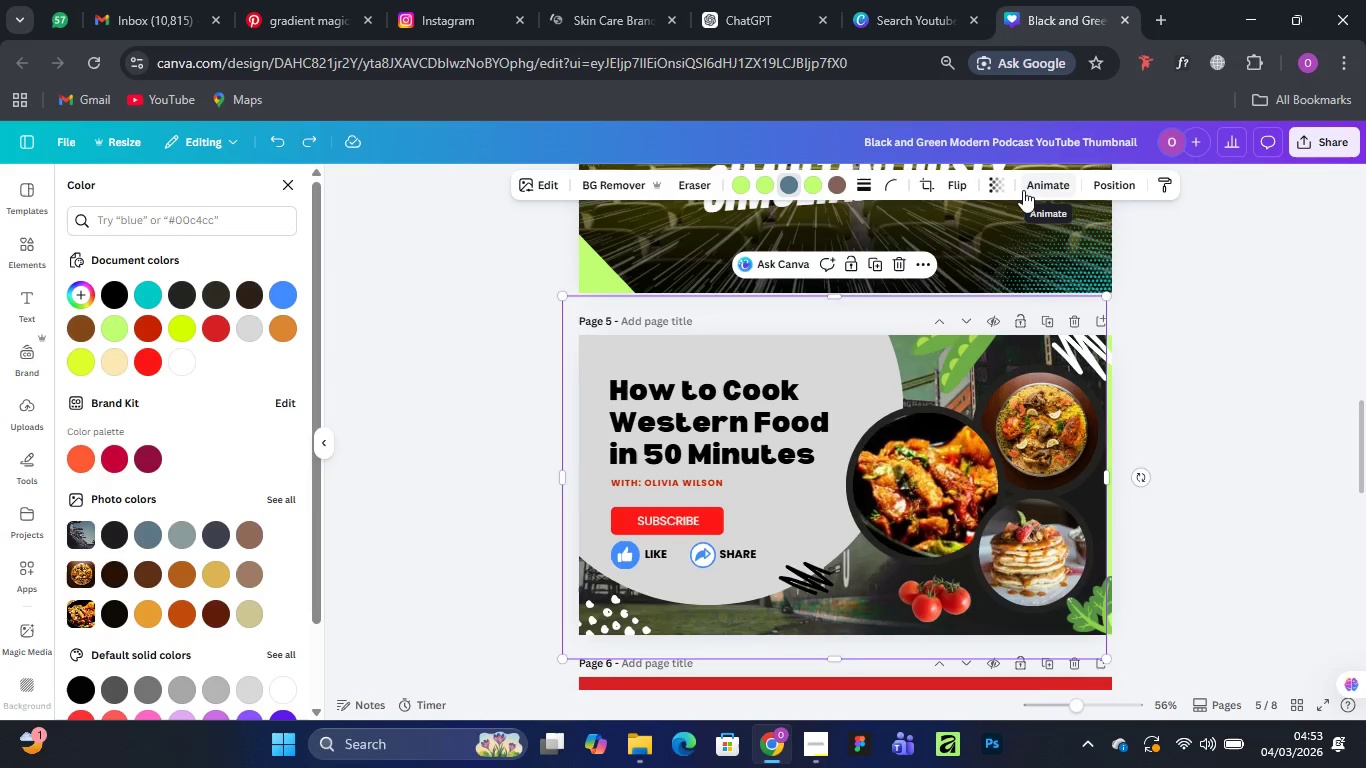 
left_click([993, 192])
 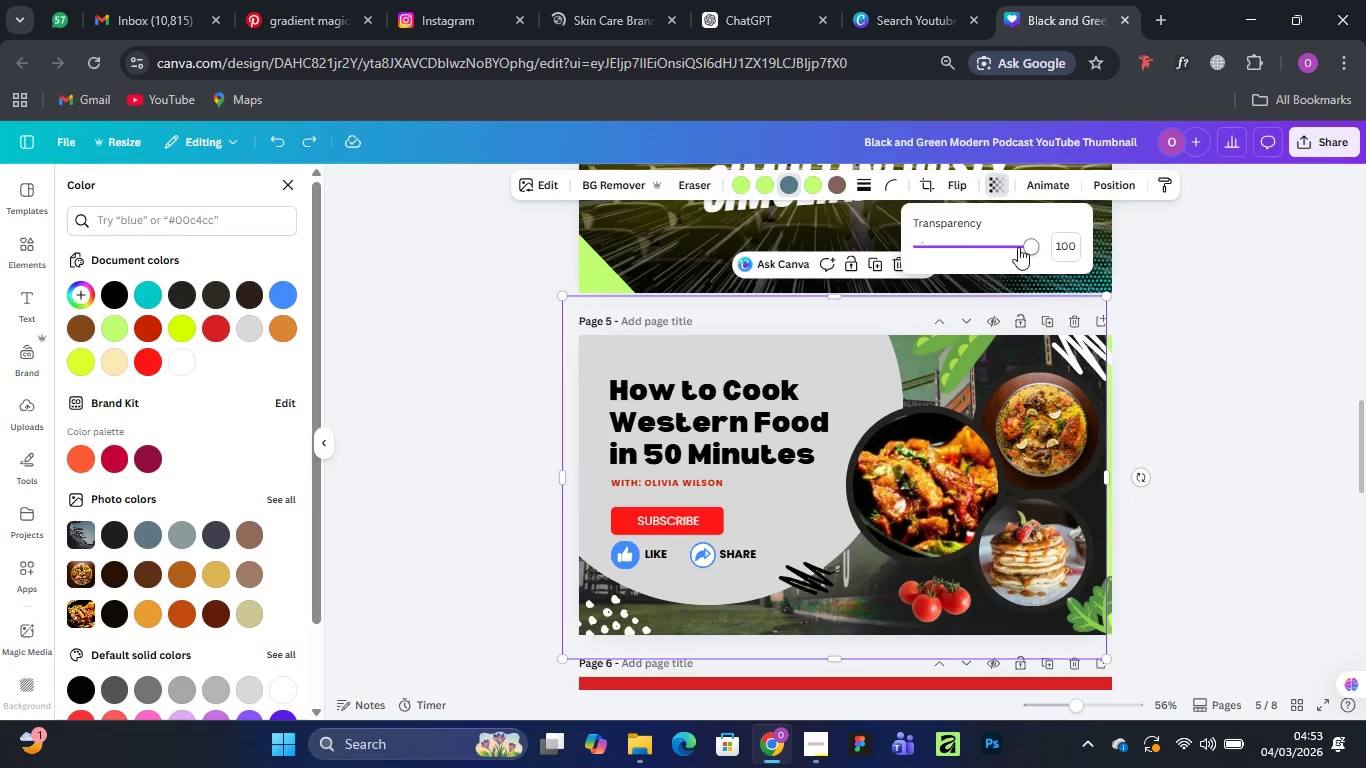 
left_click_drag(start_coordinate=[1030, 250], to_coordinate=[976, 253])
 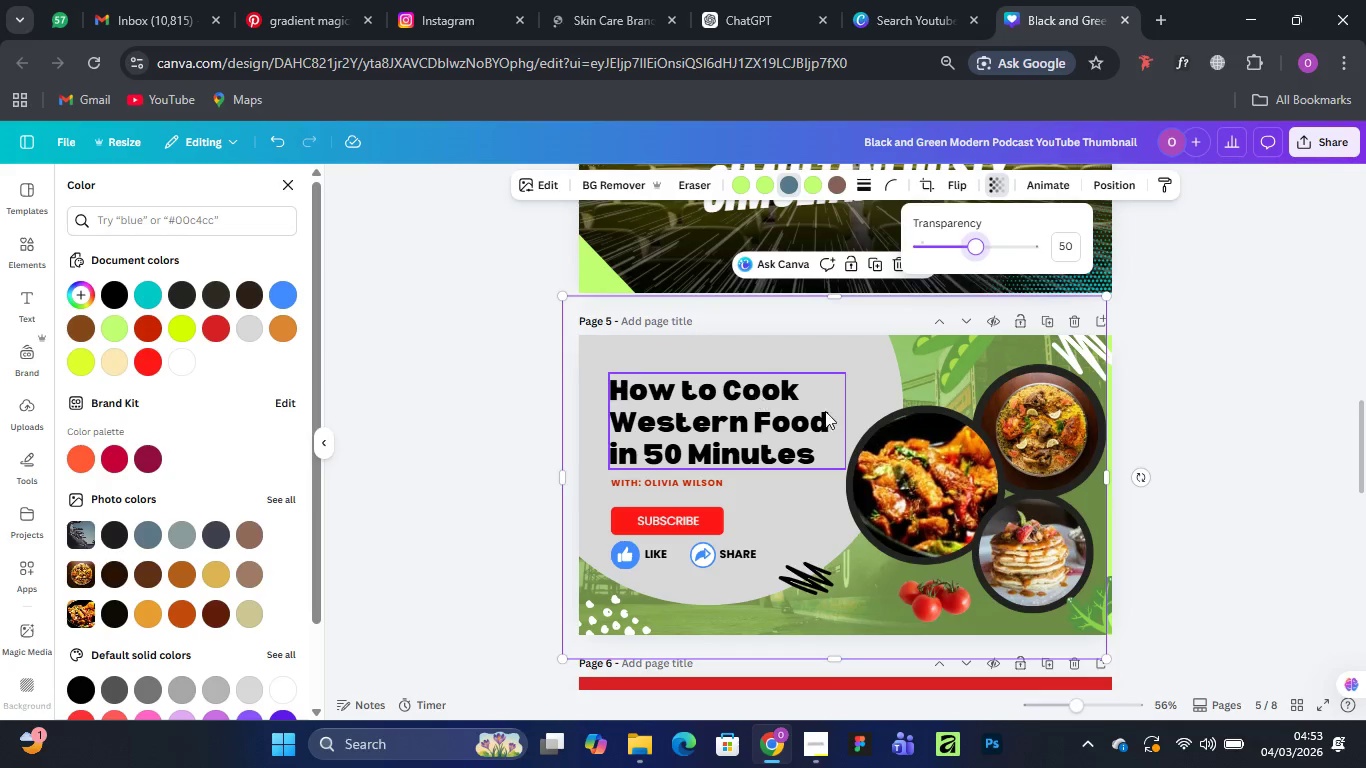 
left_click([873, 348])
 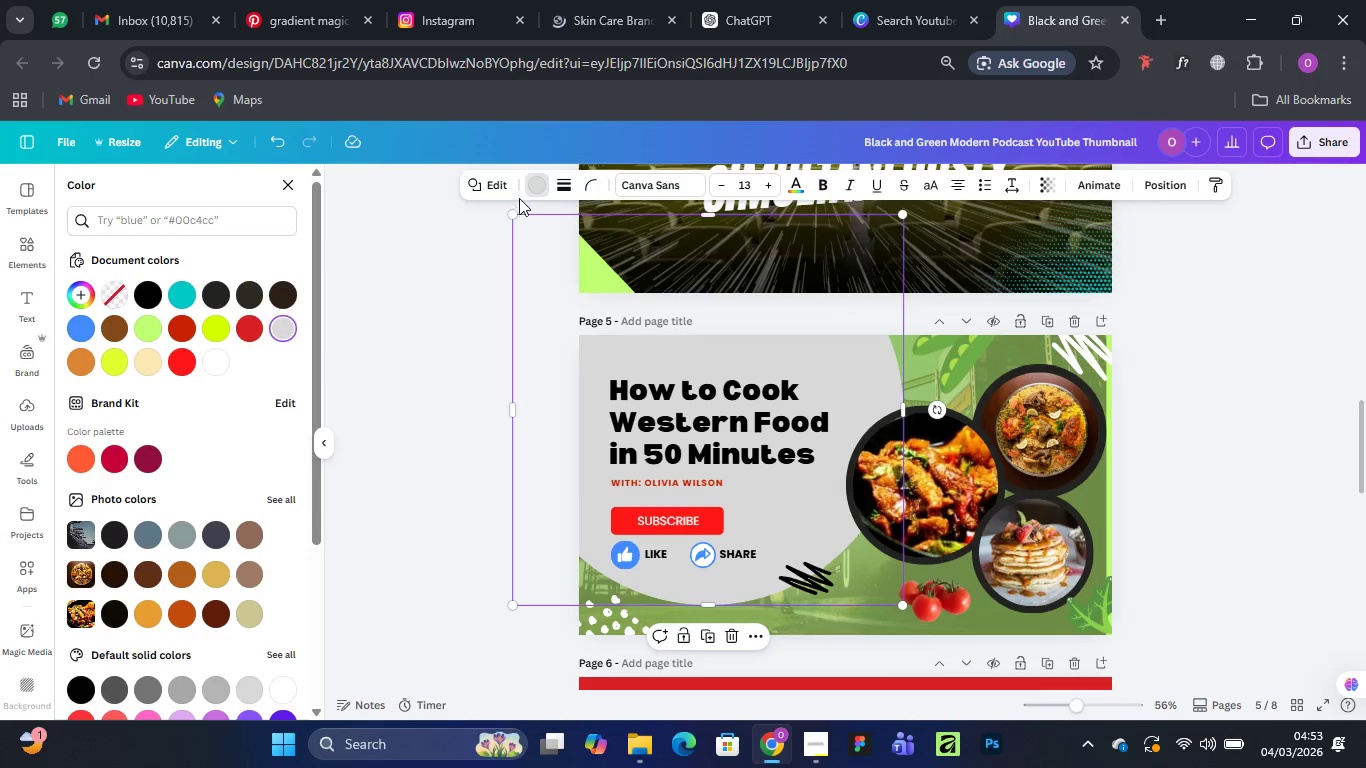 
left_click([528, 188])
 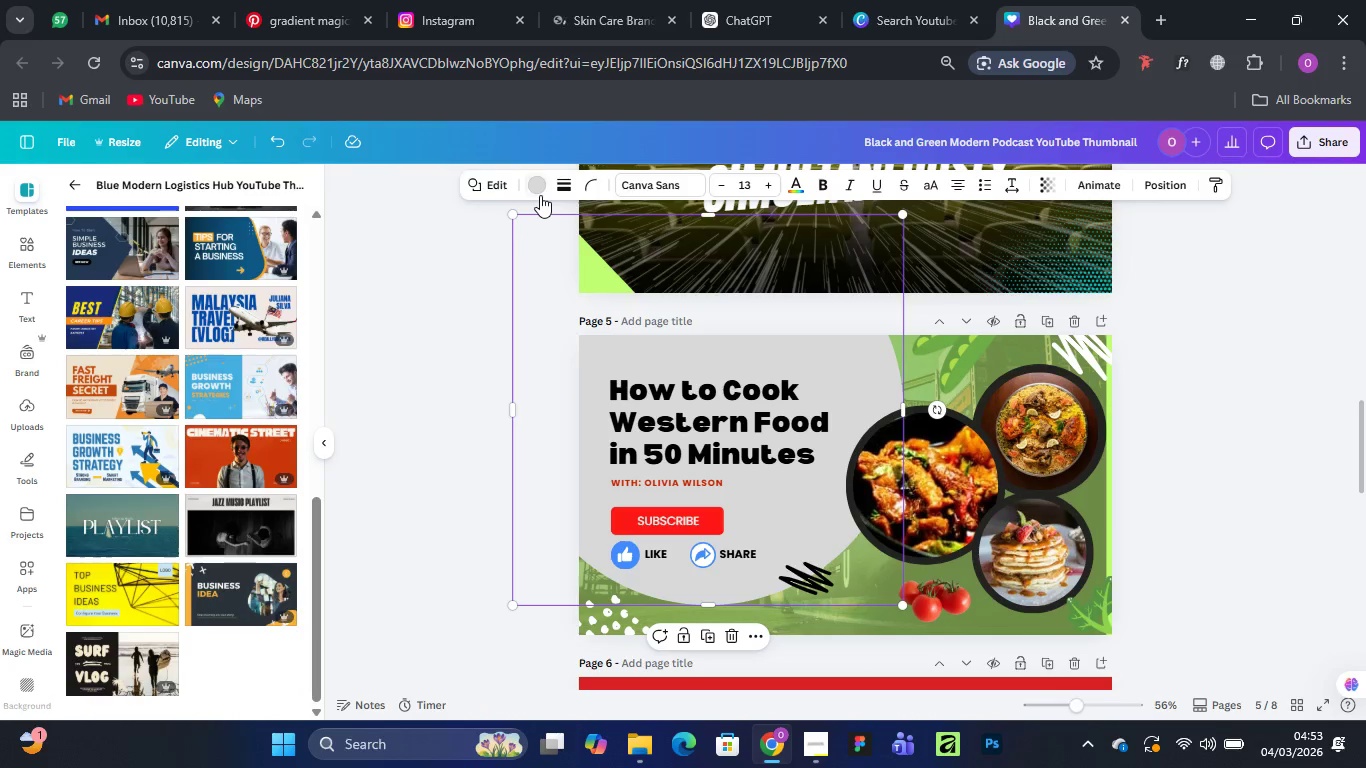 
left_click([539, 187])
 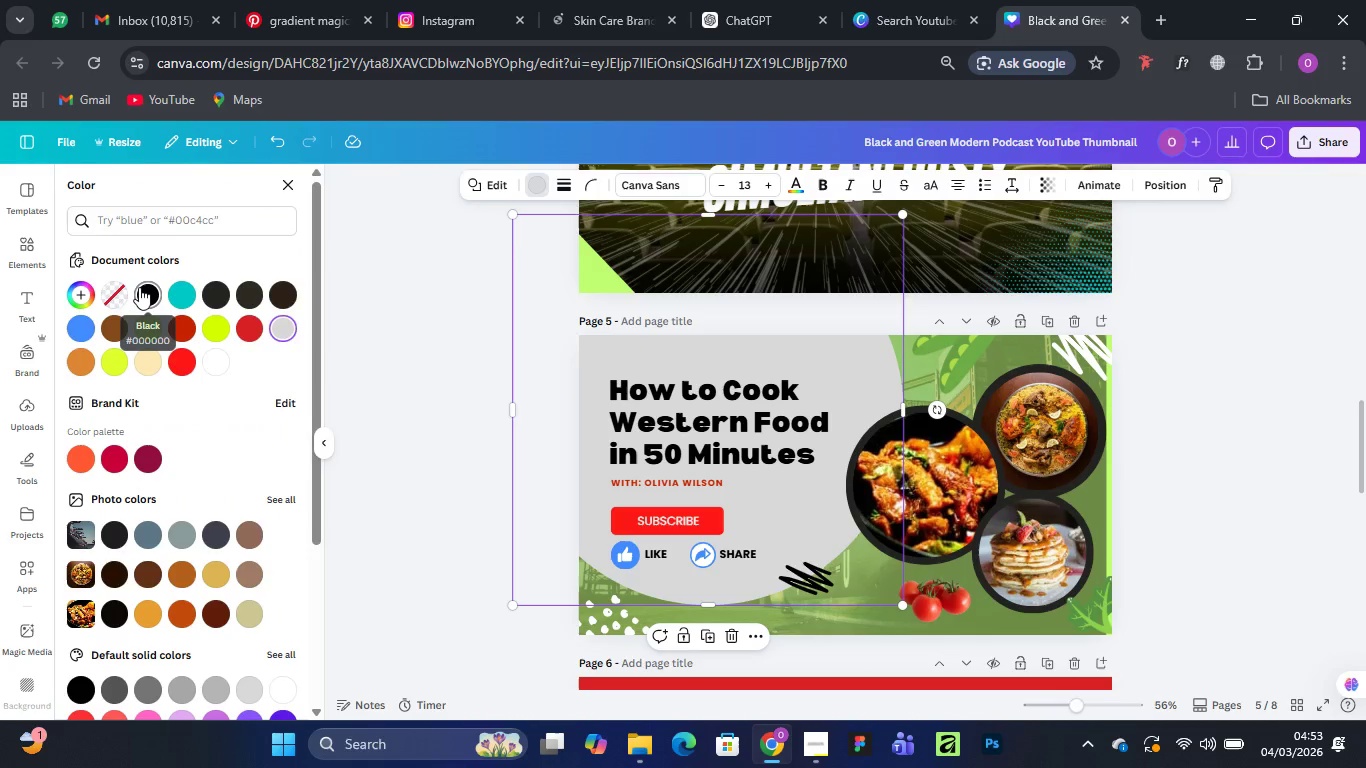 
left_click([146, 291])
 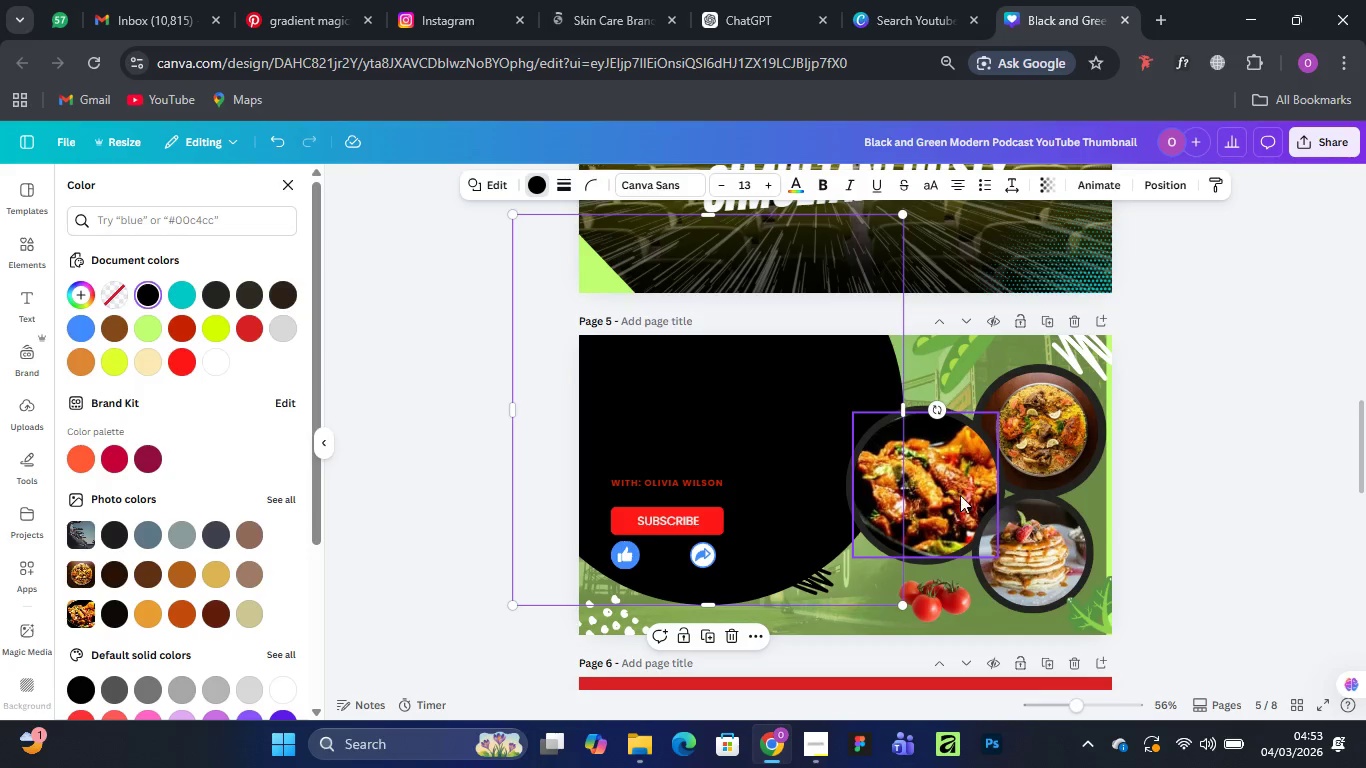 
wait(5.03)
 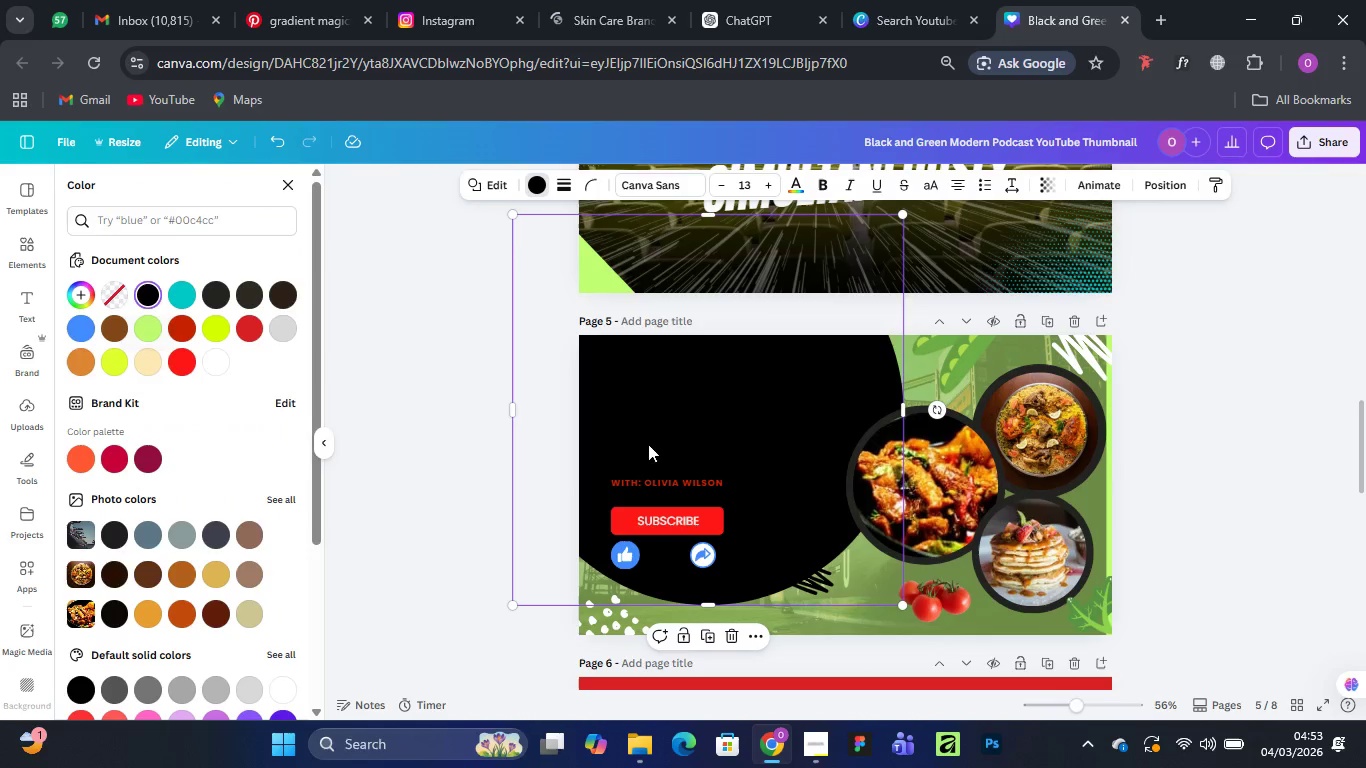 
scroll: coordinate [749, 374], scroll_direction: up, amount: 2.0
 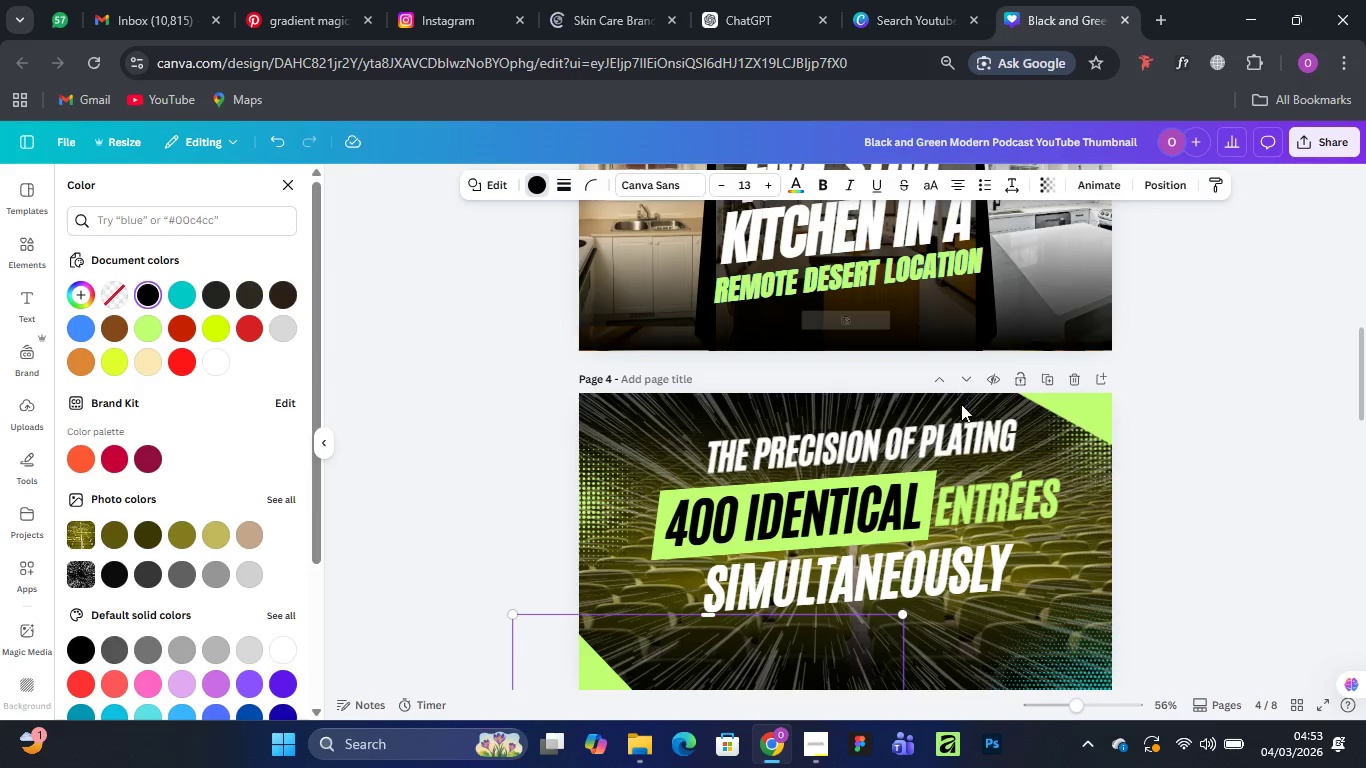 
left_click([872, 445])
 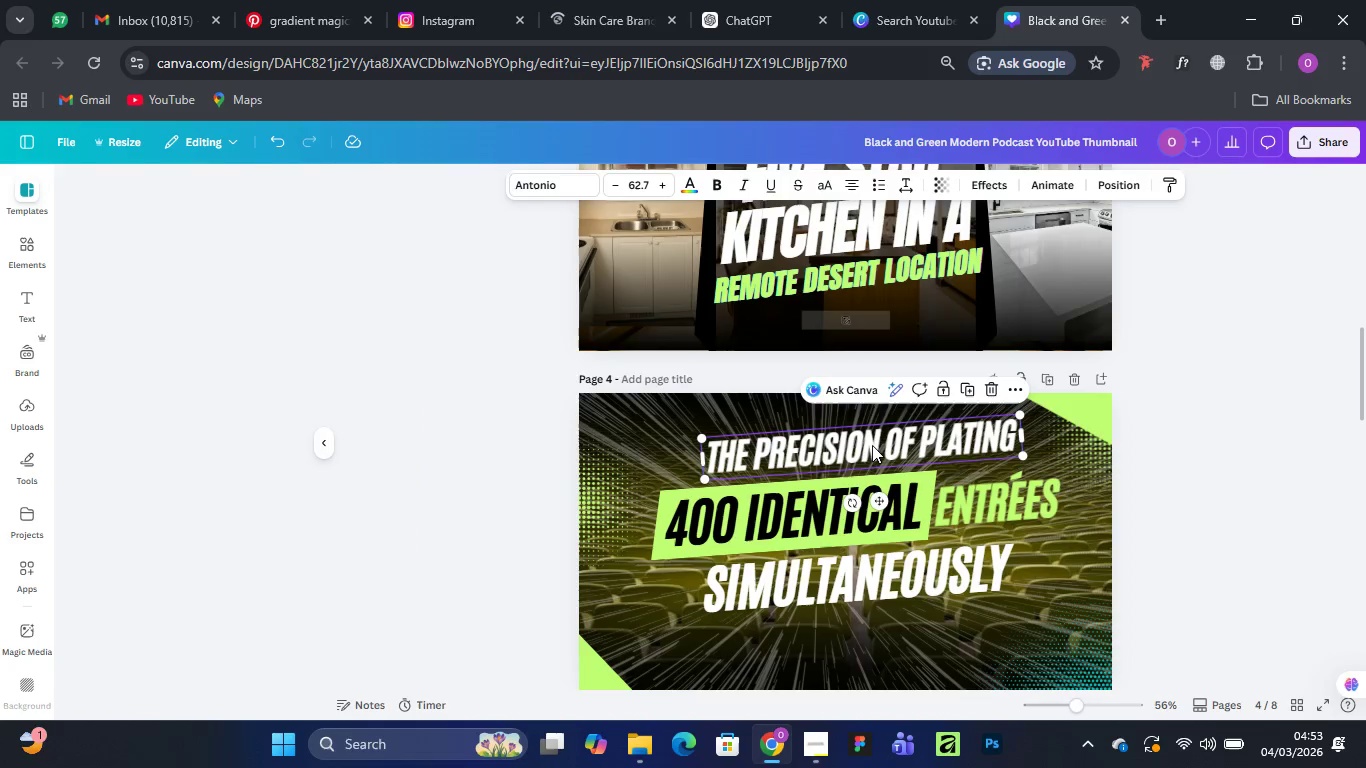 
right_click([872, 445])
 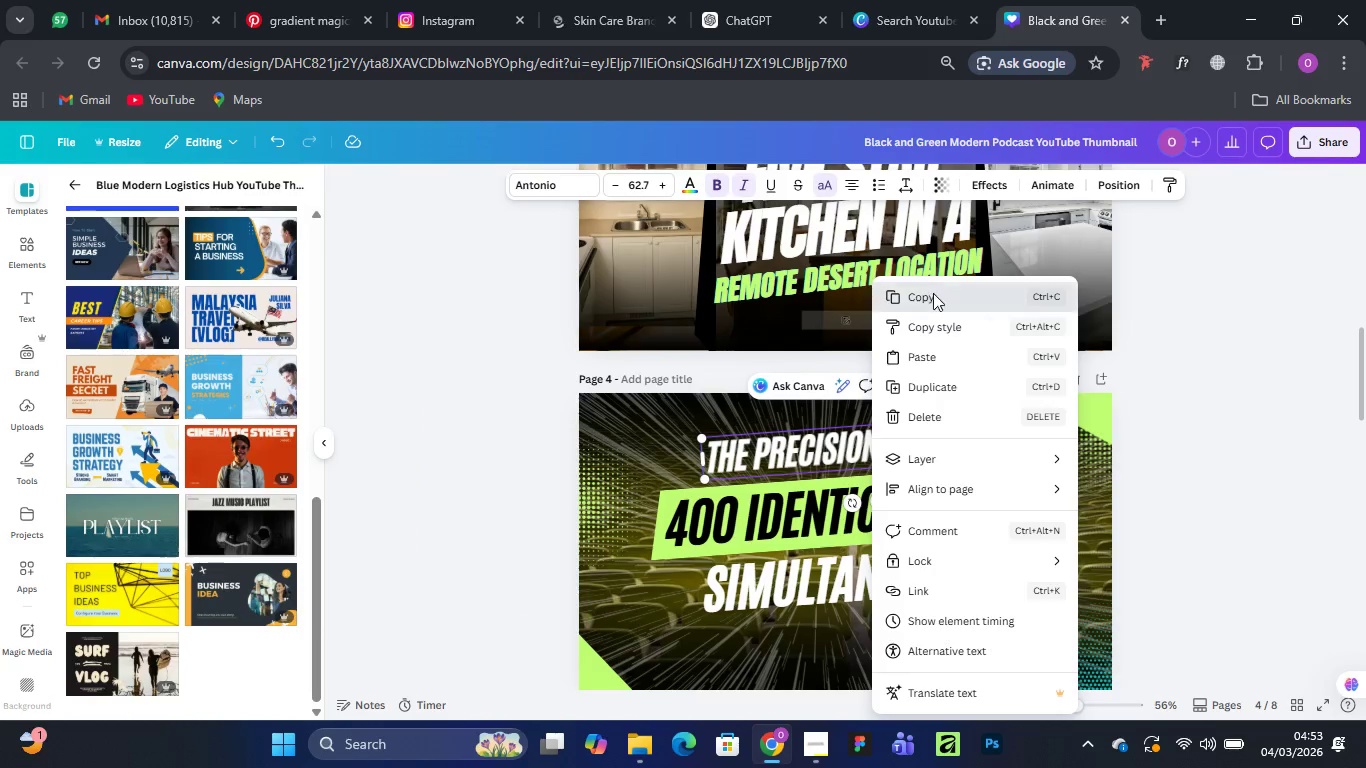 
scroll: coordinate [862, 422], scroll_direction: down, amount: 3.0
 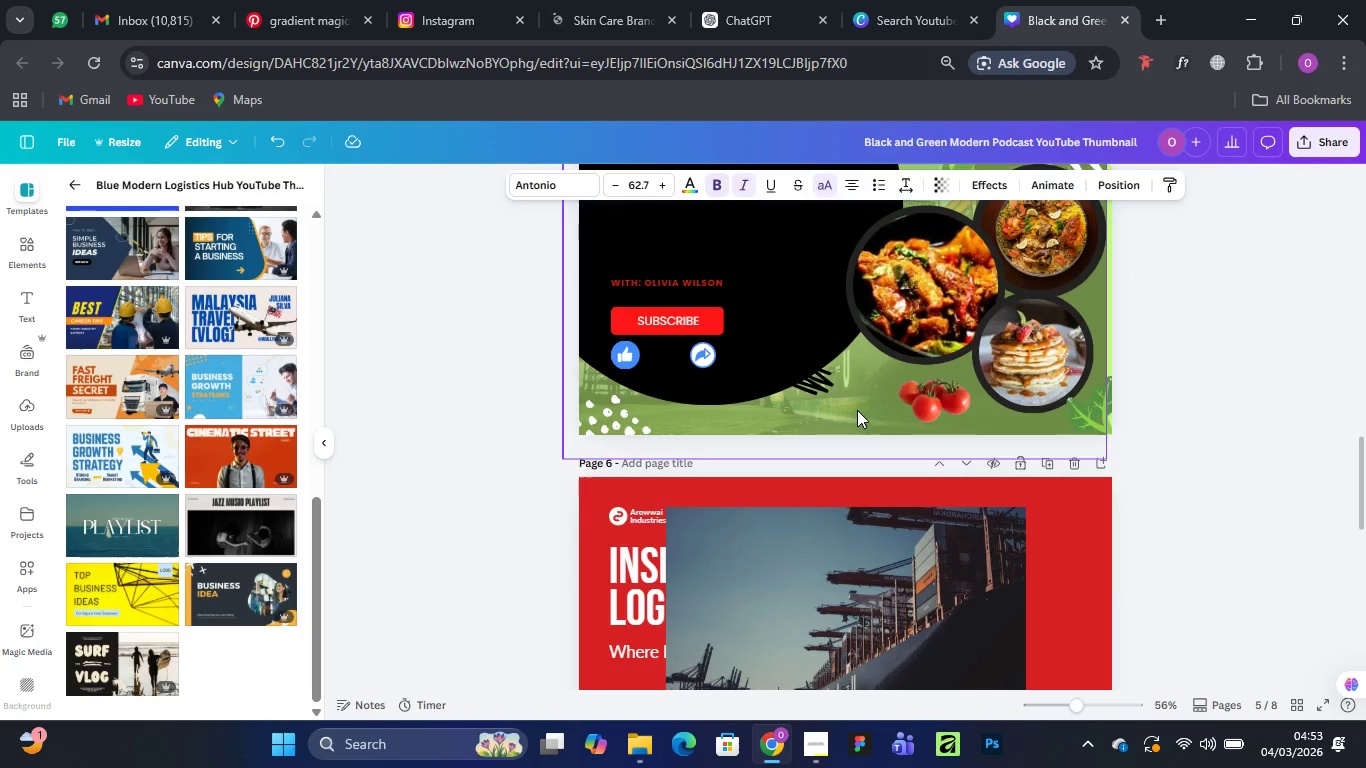 
scroll: coordinate [857, 410], scroll_direction: up, amount: 1.0
 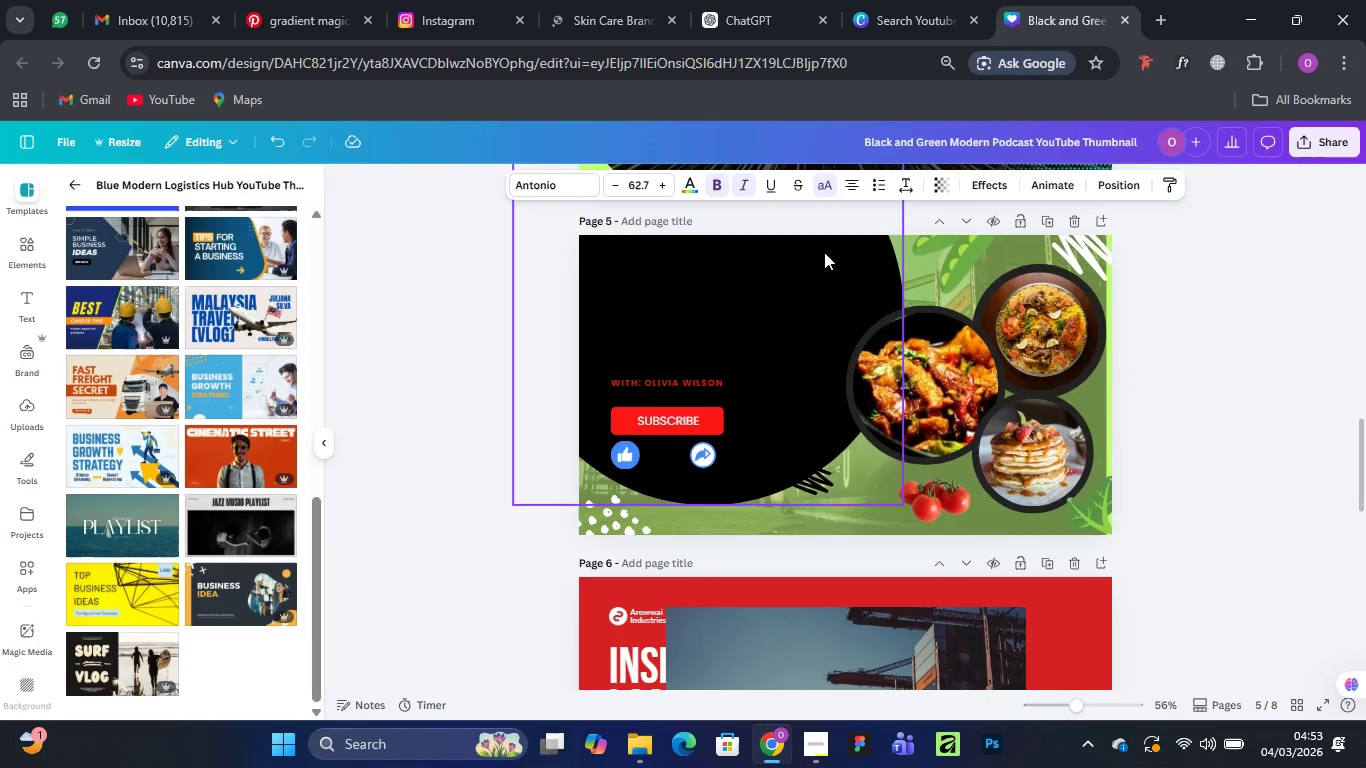 
left_click([697, 290])
 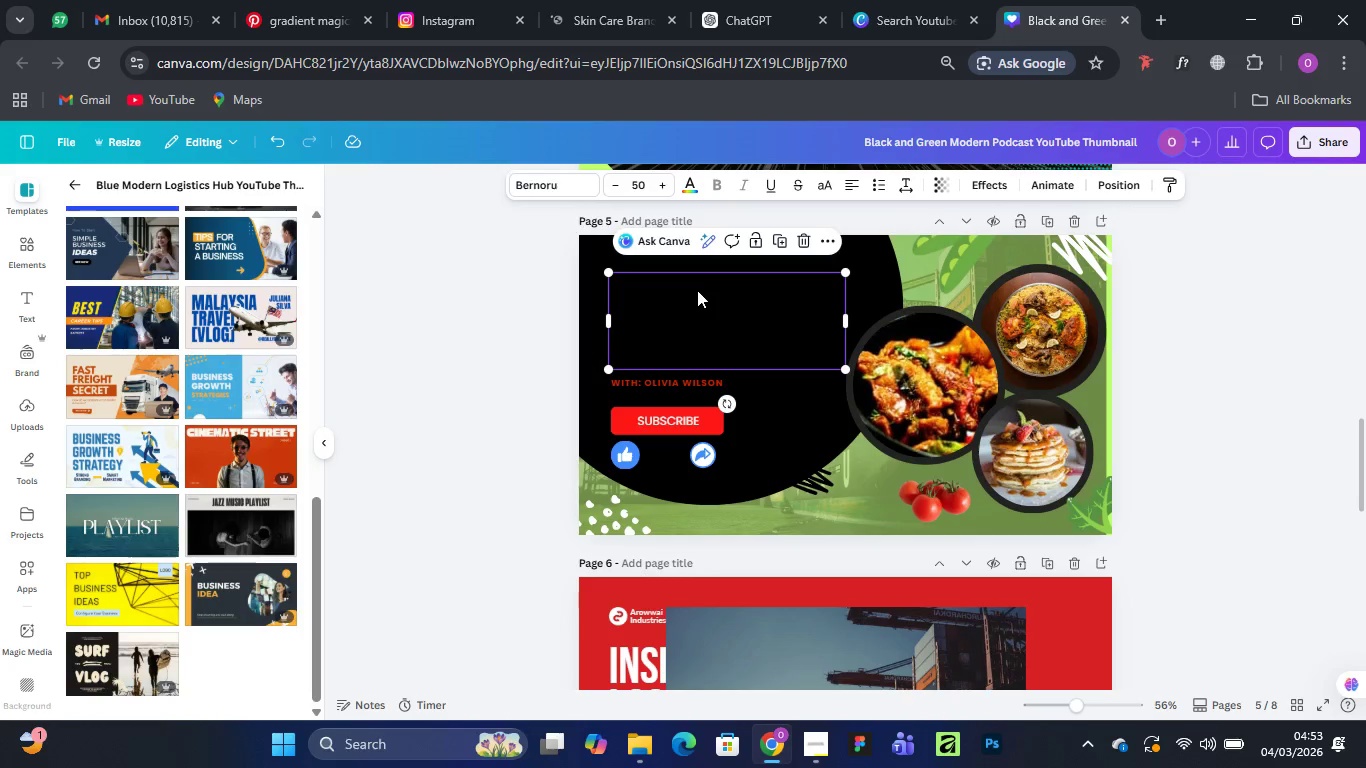 
key(Delete)
 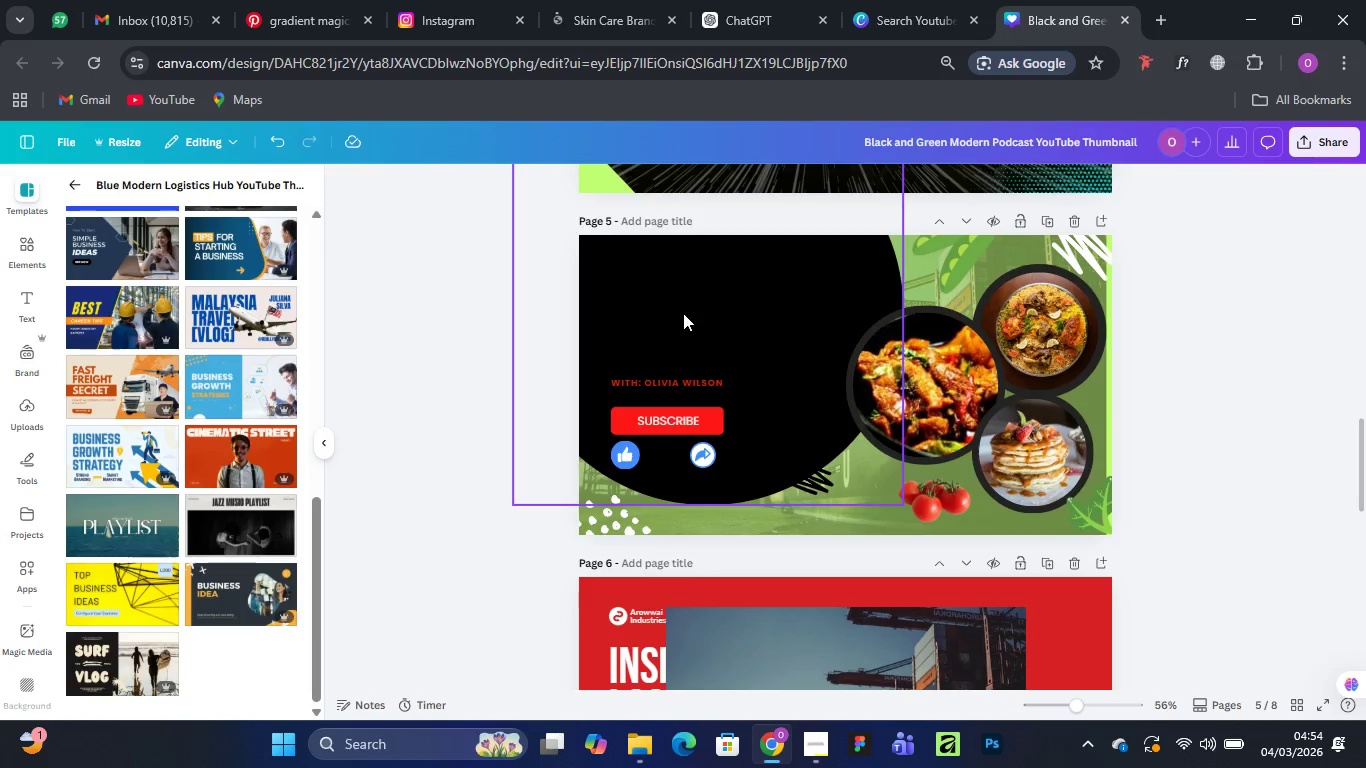 
key(Control+V)
 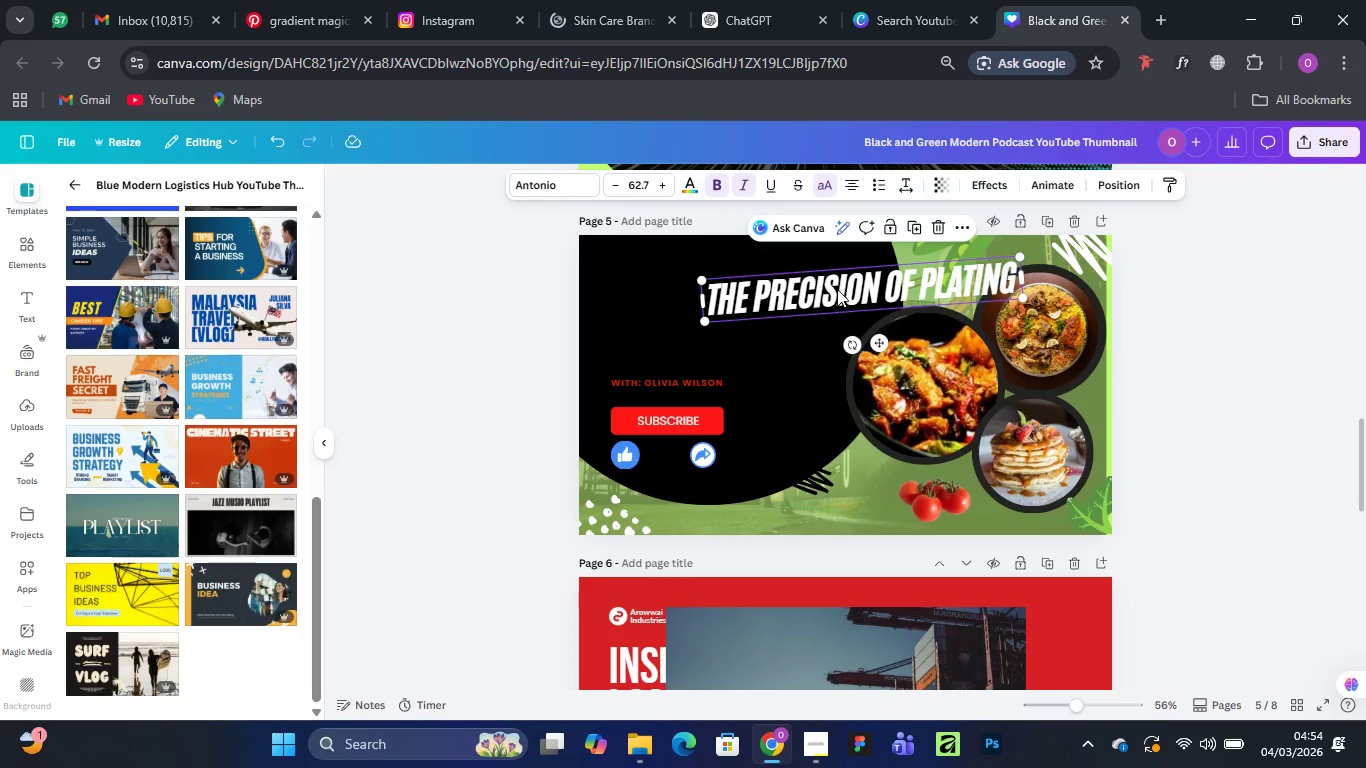 
left_click_drag(start_coordinate=[837, 288], to_coordinate=[746, 299])
 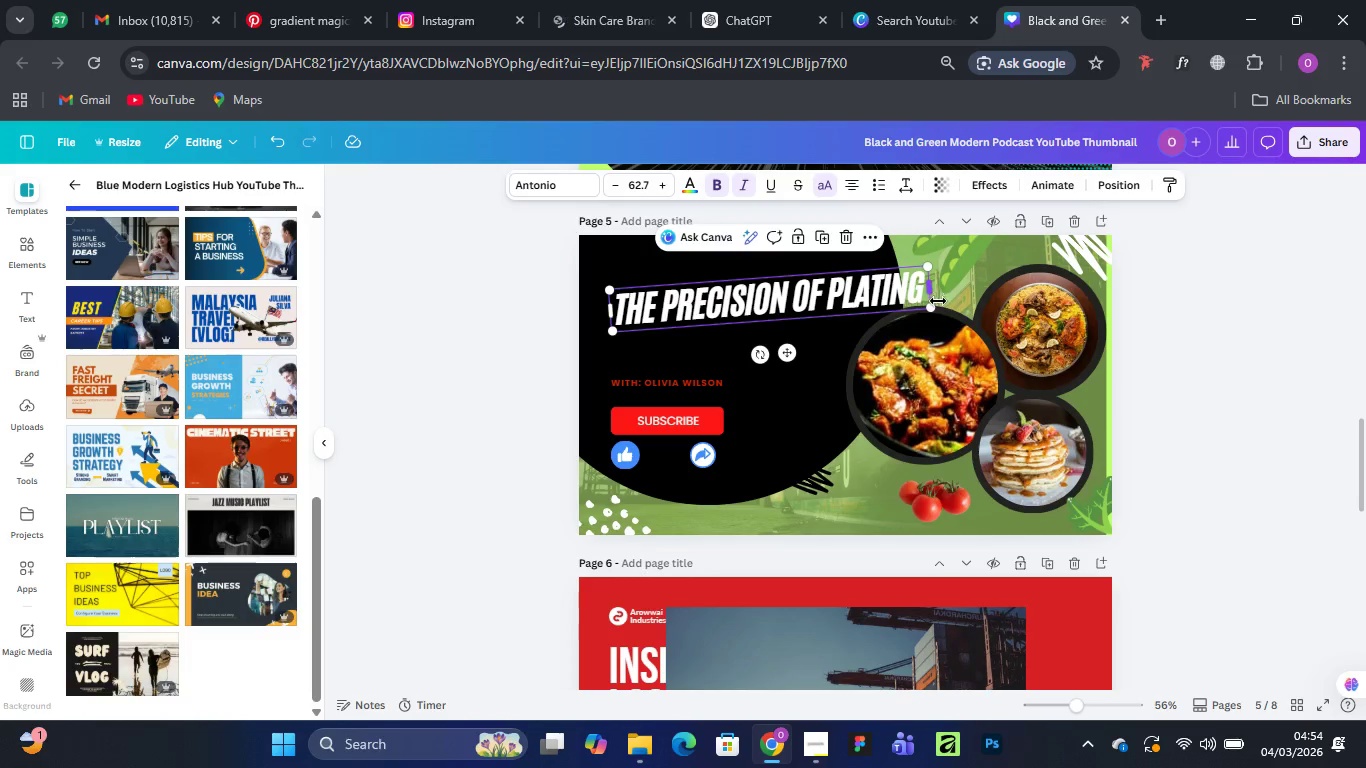 
left_click_drag(start_coordinate=[936, 309], to_coordinate=[858, 301])
 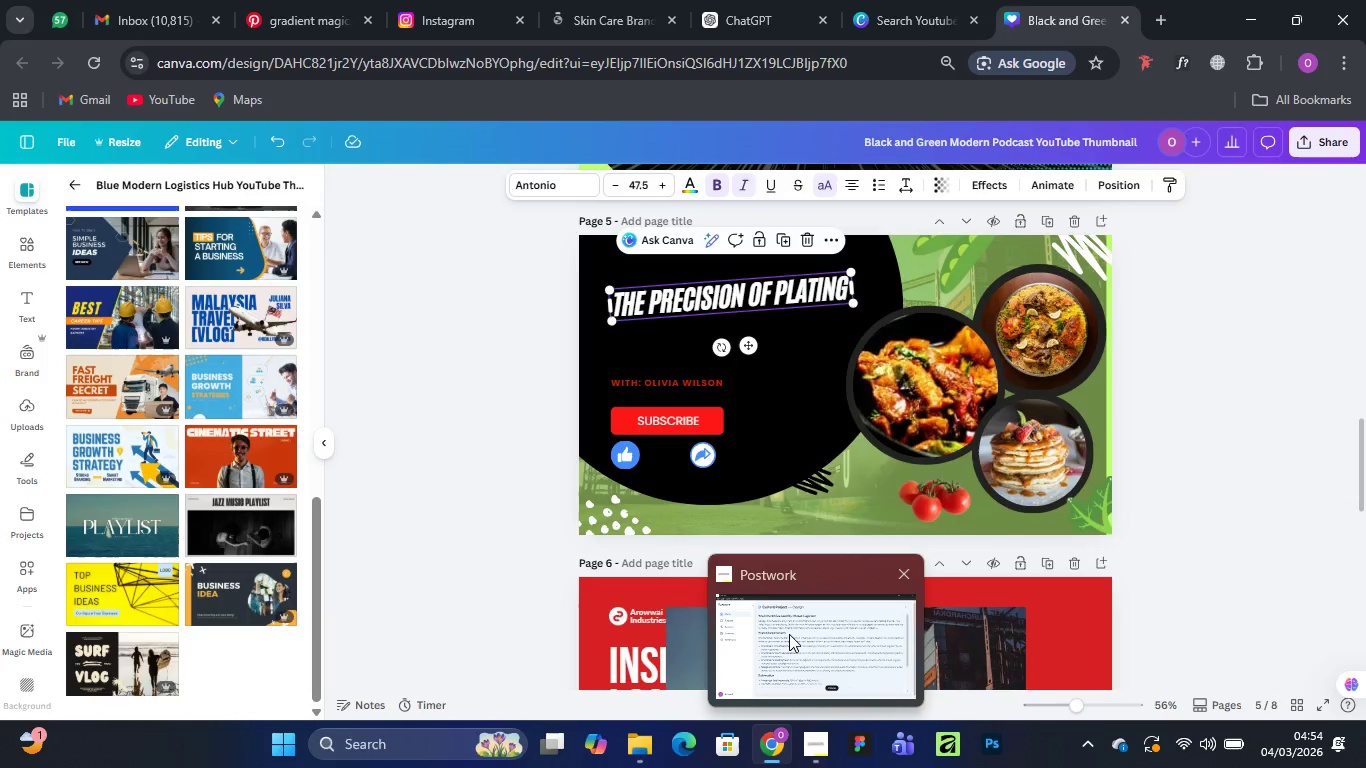 
left_click([789, 634])